 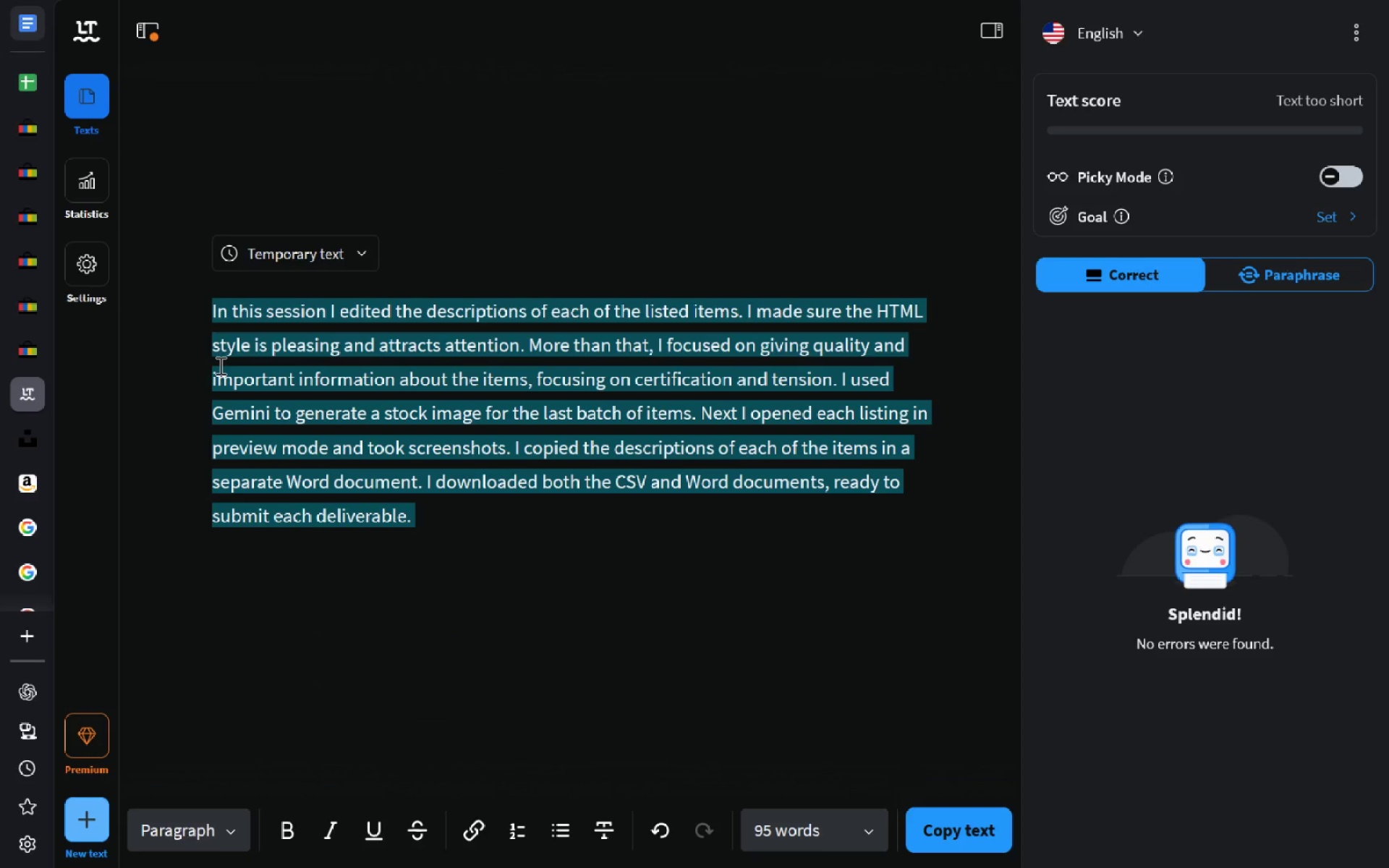 
left_click([22, 88])
 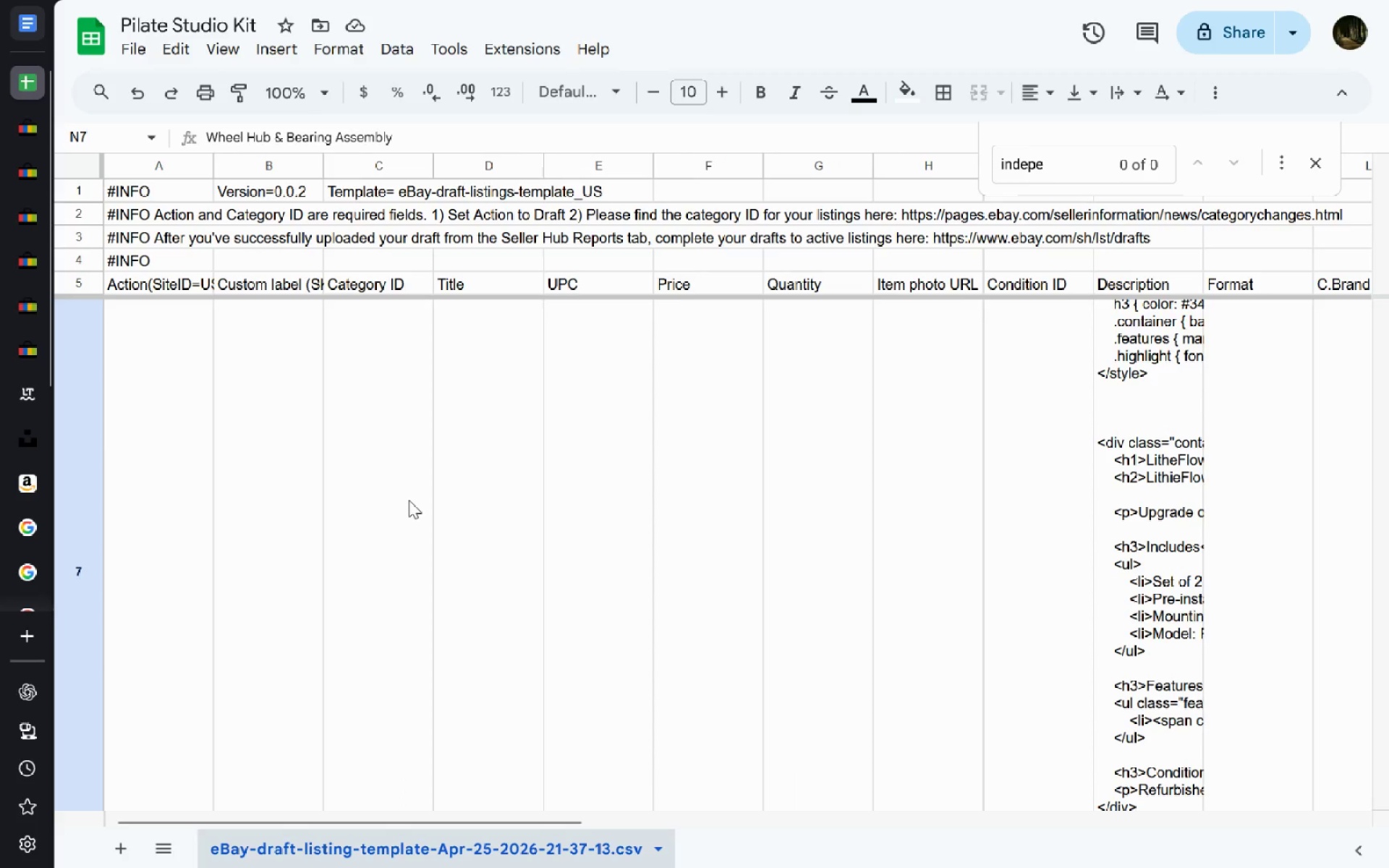 
left_click([33, 141])
 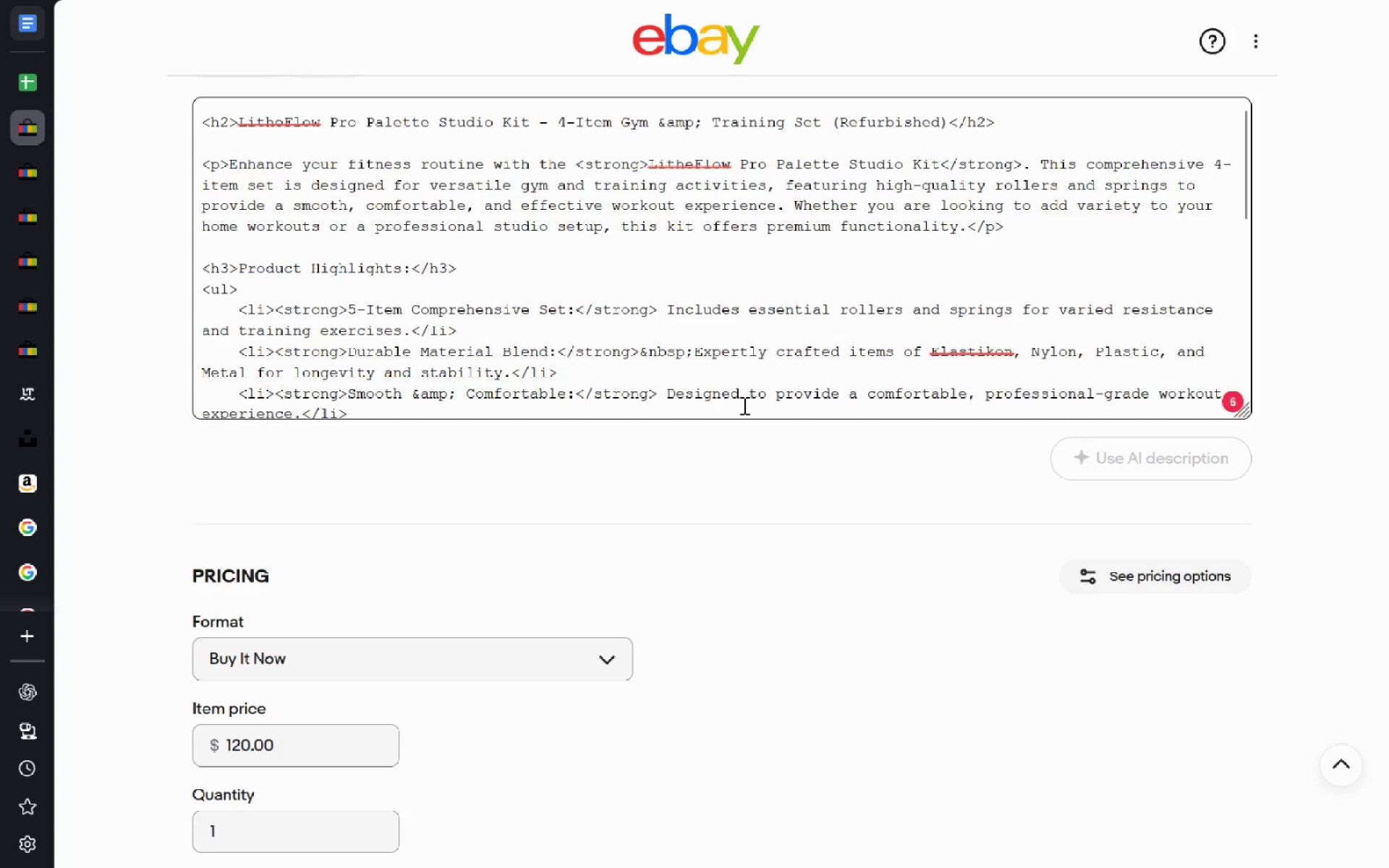 
wait(7.45)
 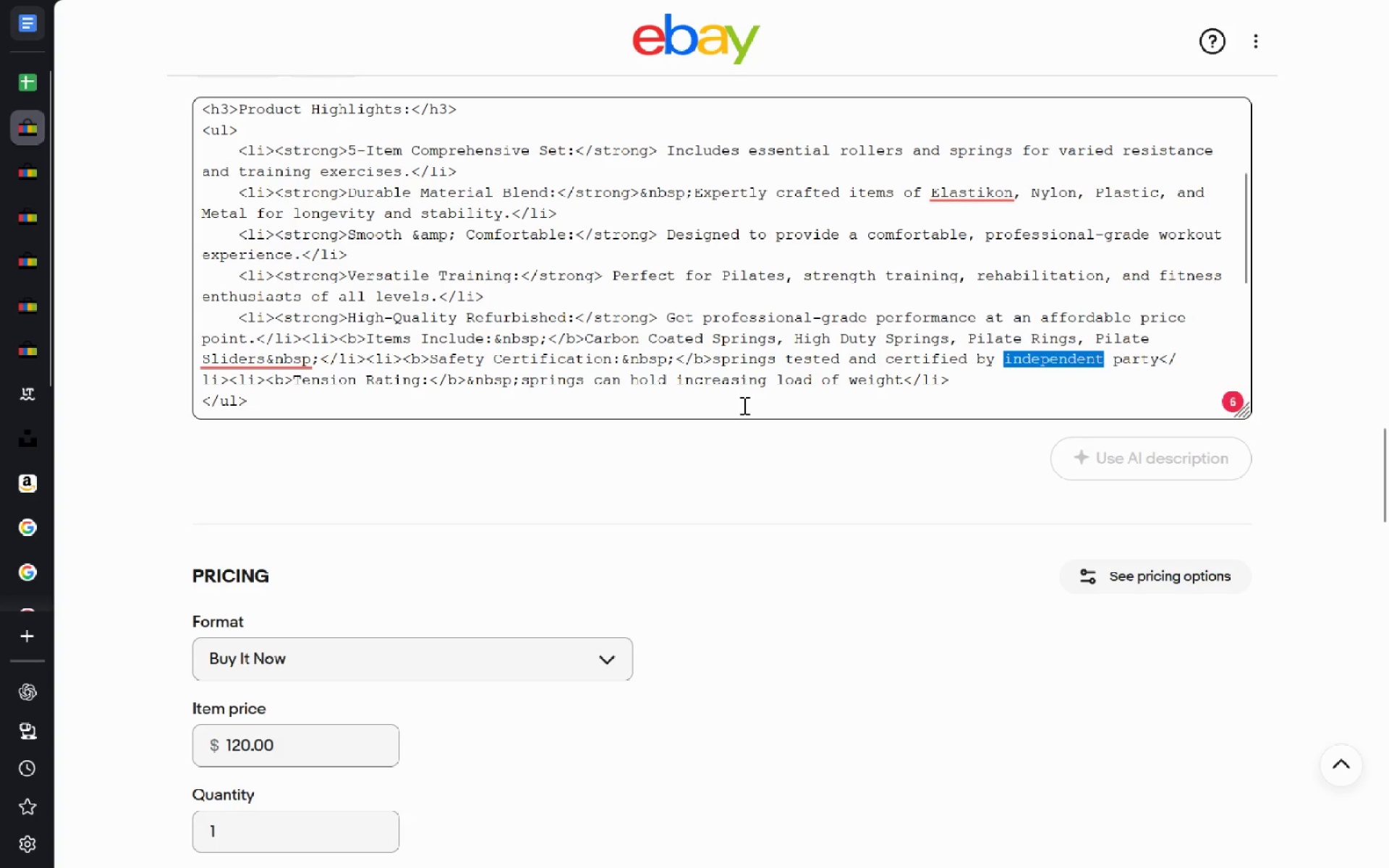 
left_click([980, 348])
 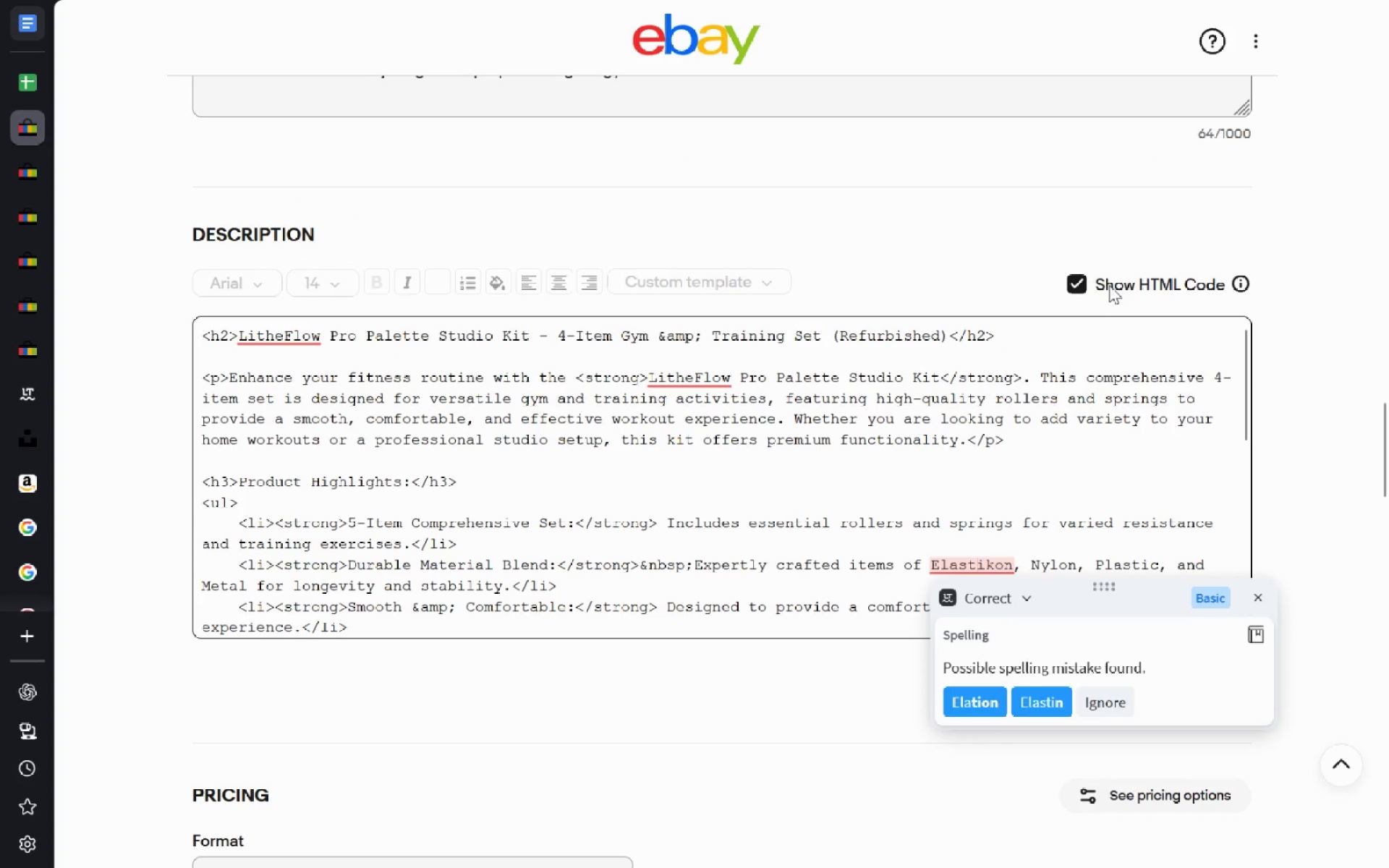 
left_click([1071, 284])
 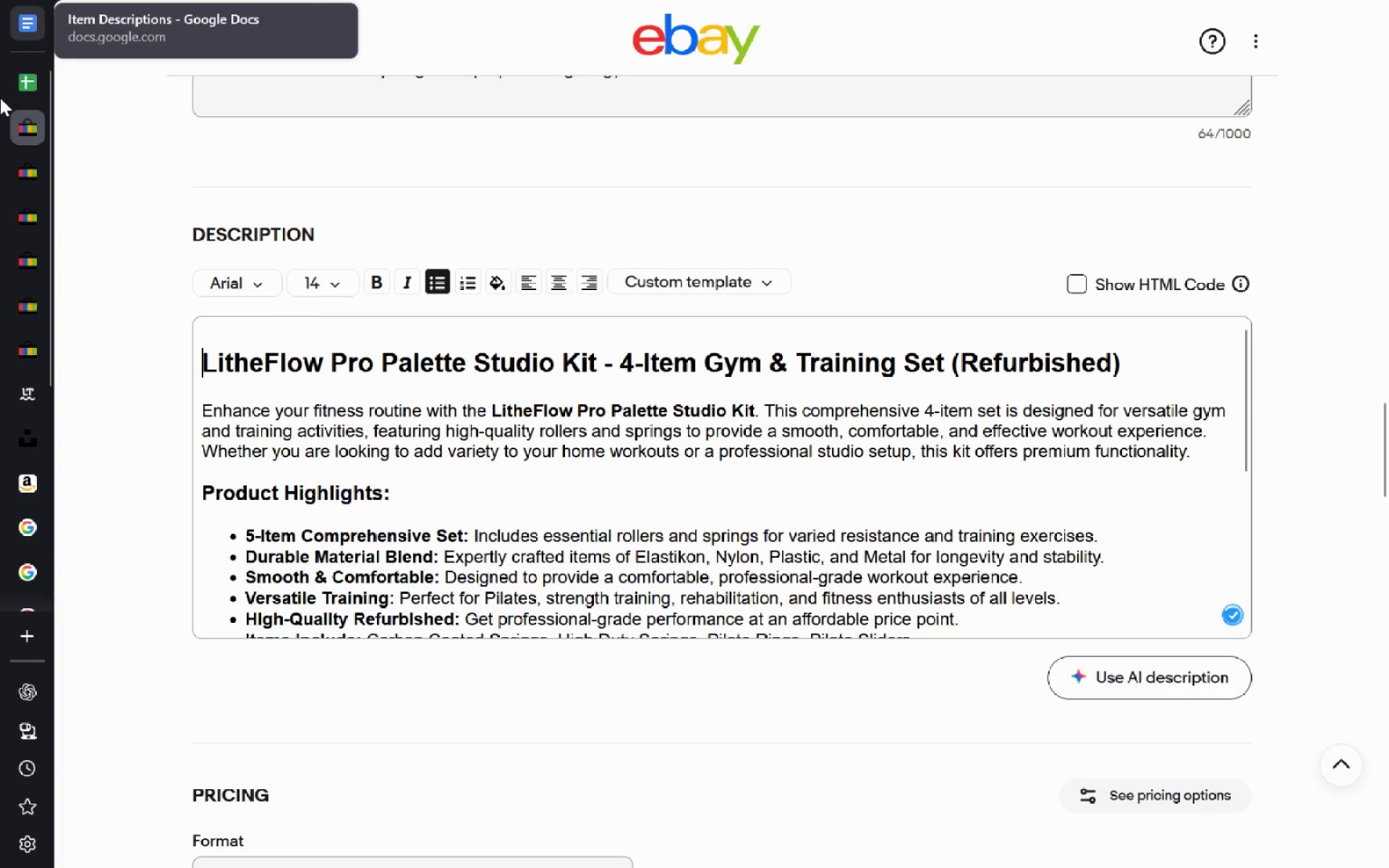 
left_click([32, 31])
 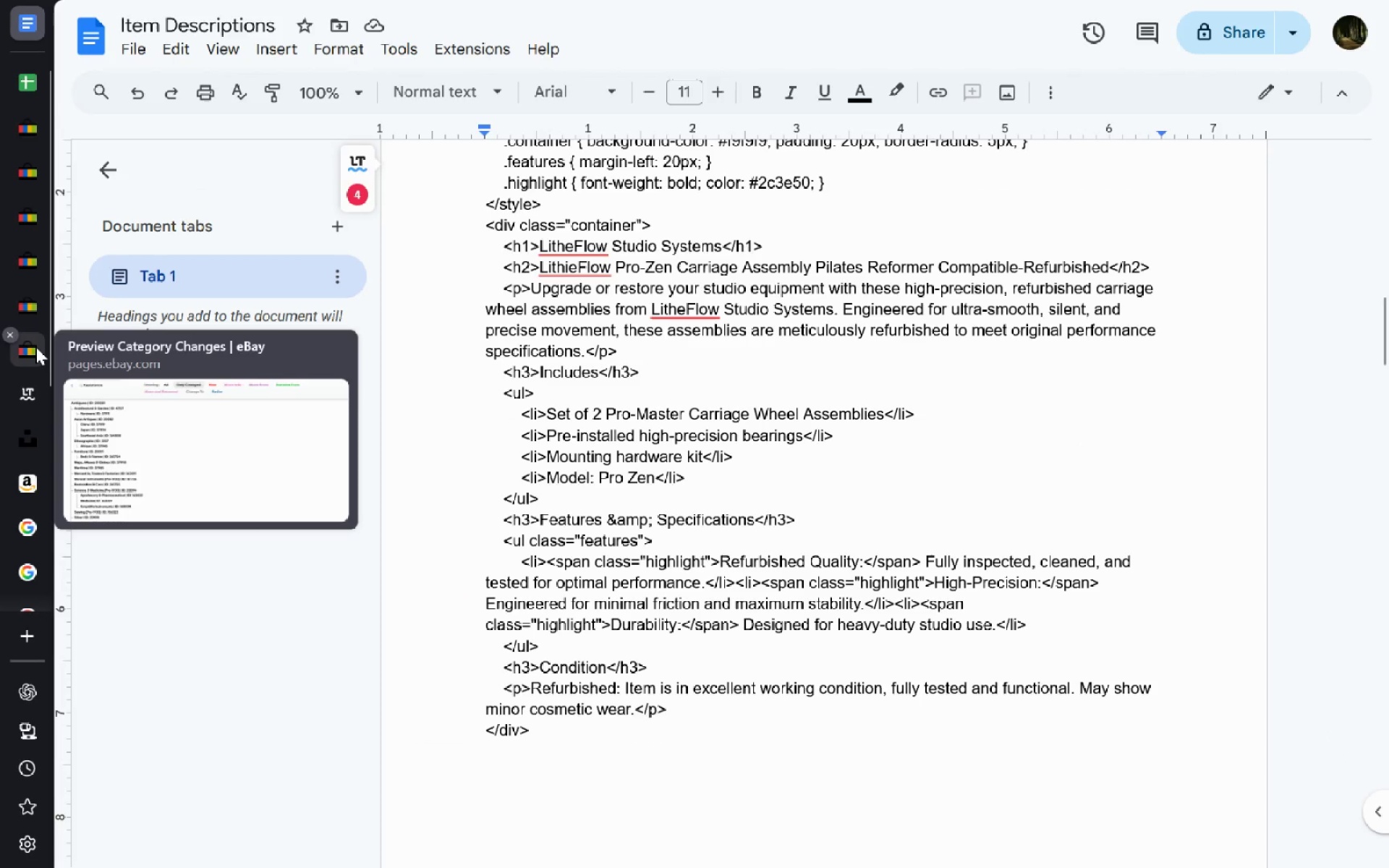 
left_click([35, 346])
 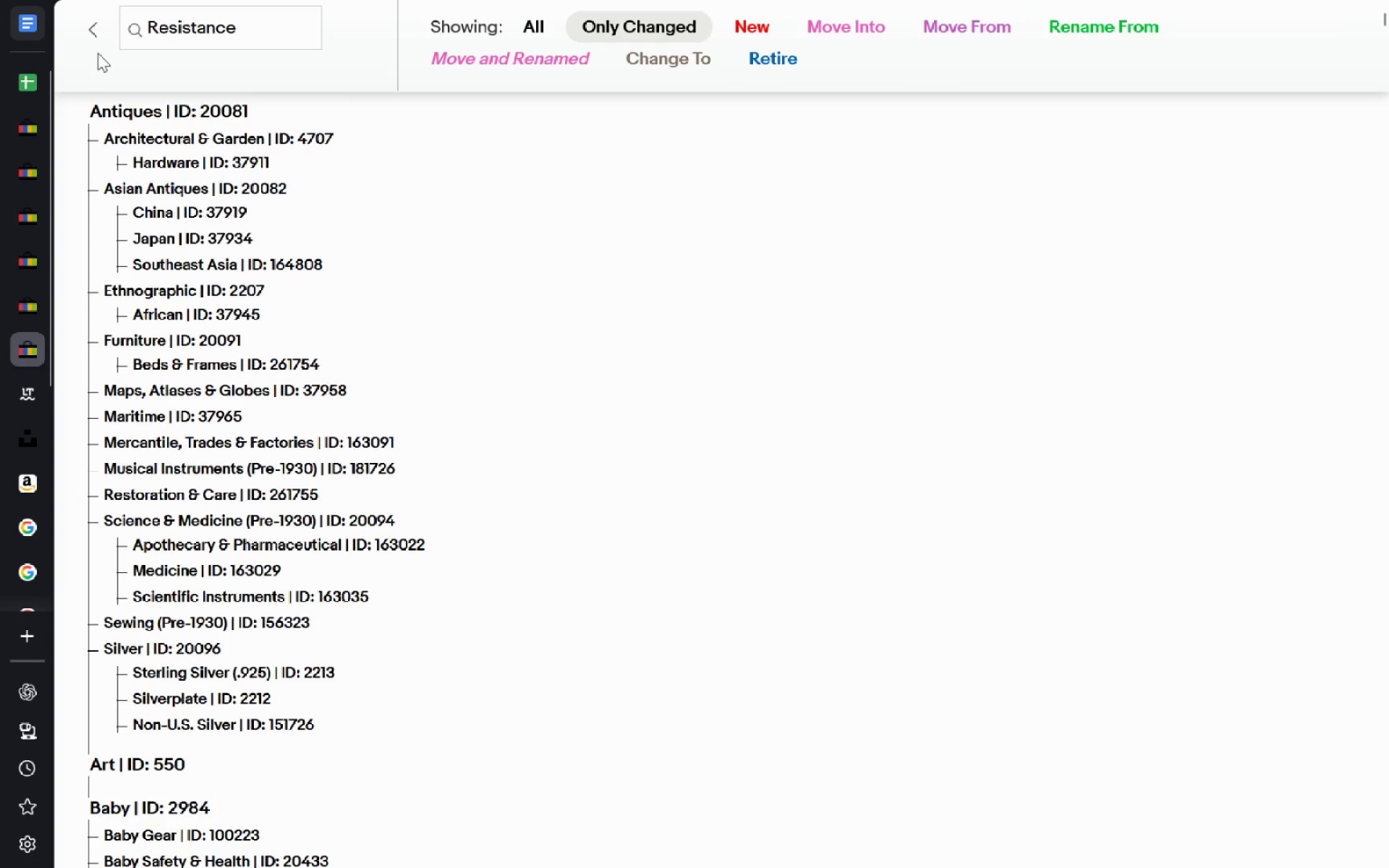 
left_click([98, 41])
 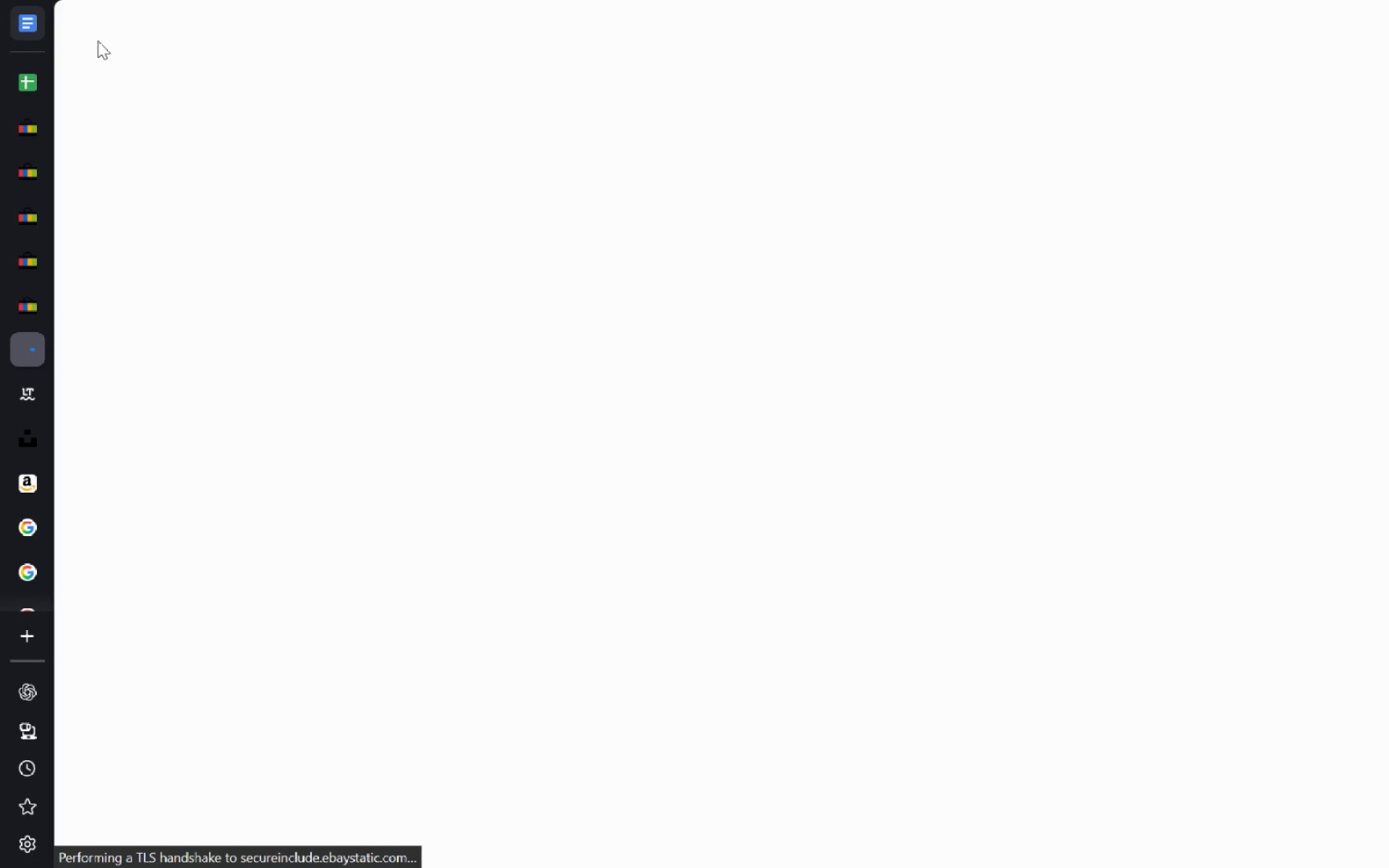 
left_click([25, 96])
 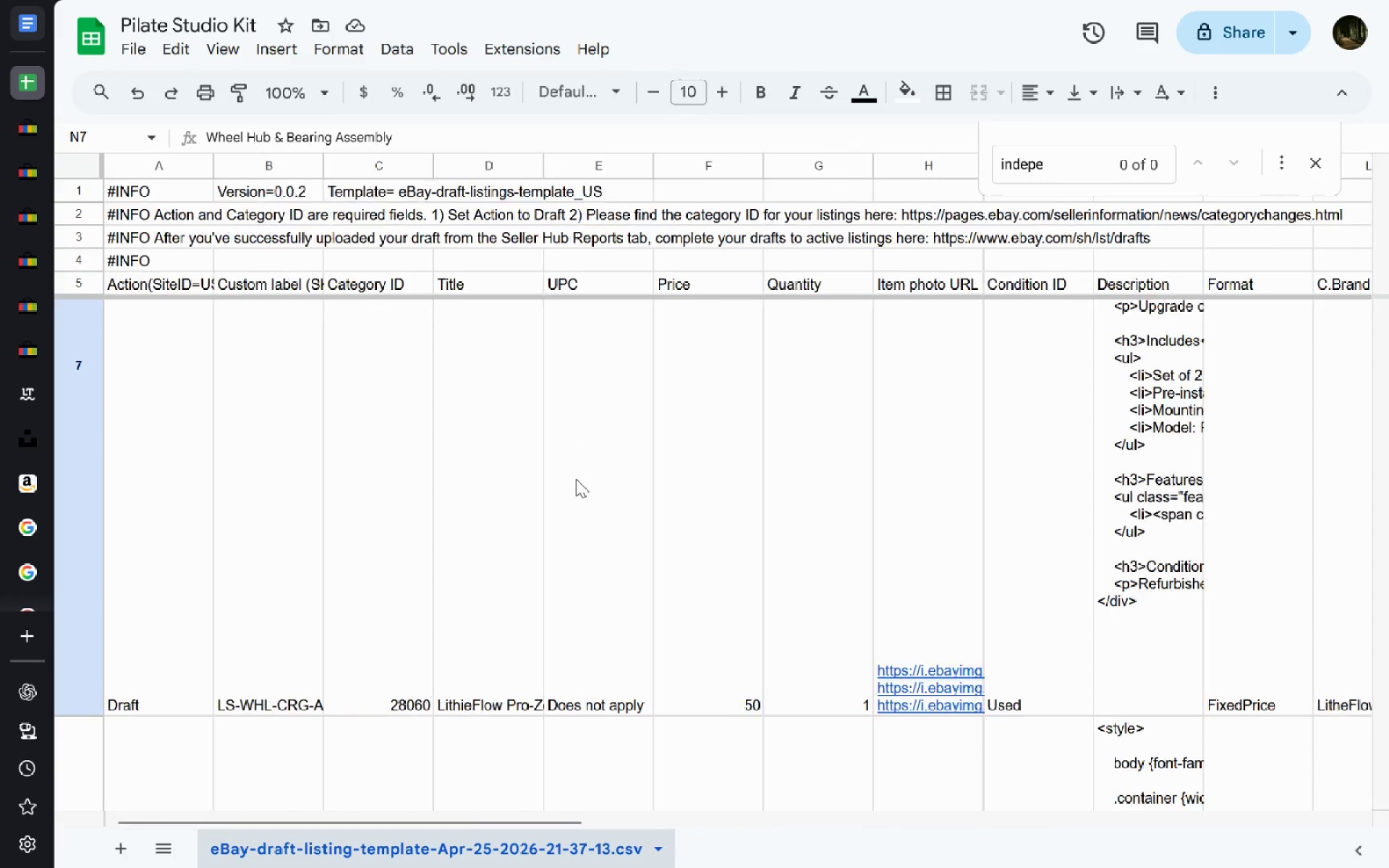 
wait(28.02)
 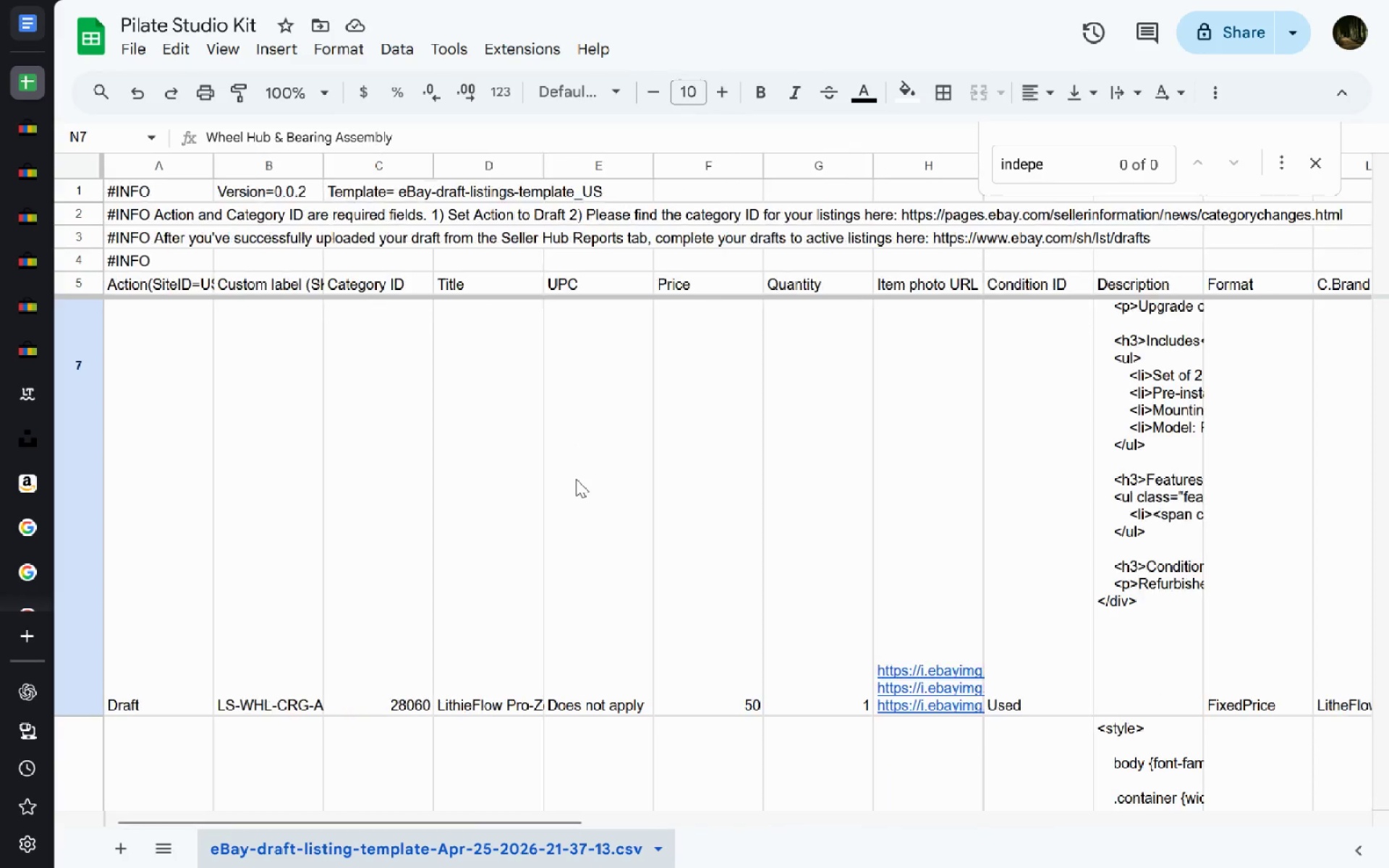 
left_click([30, 111])
 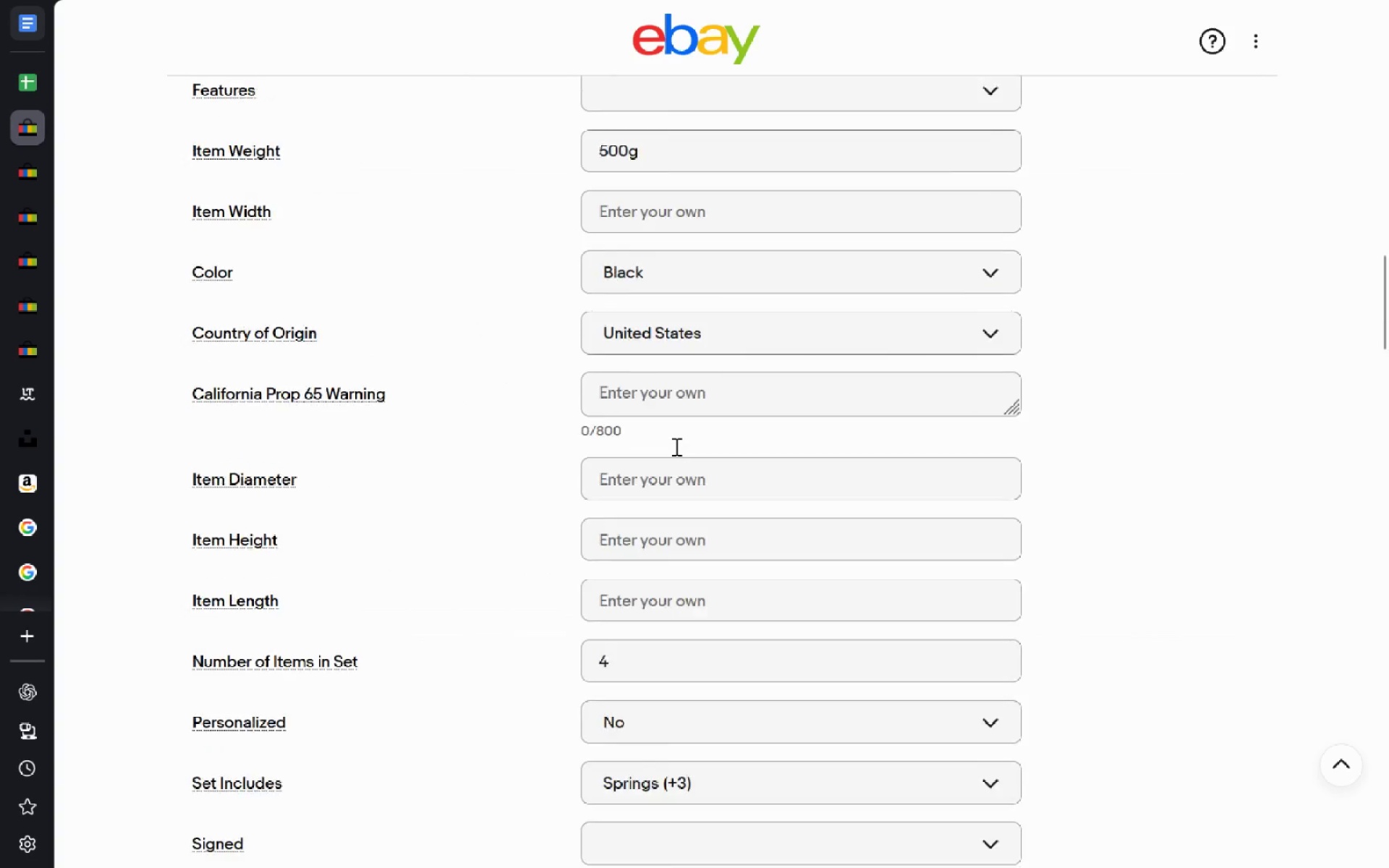 
wait(34.28)
 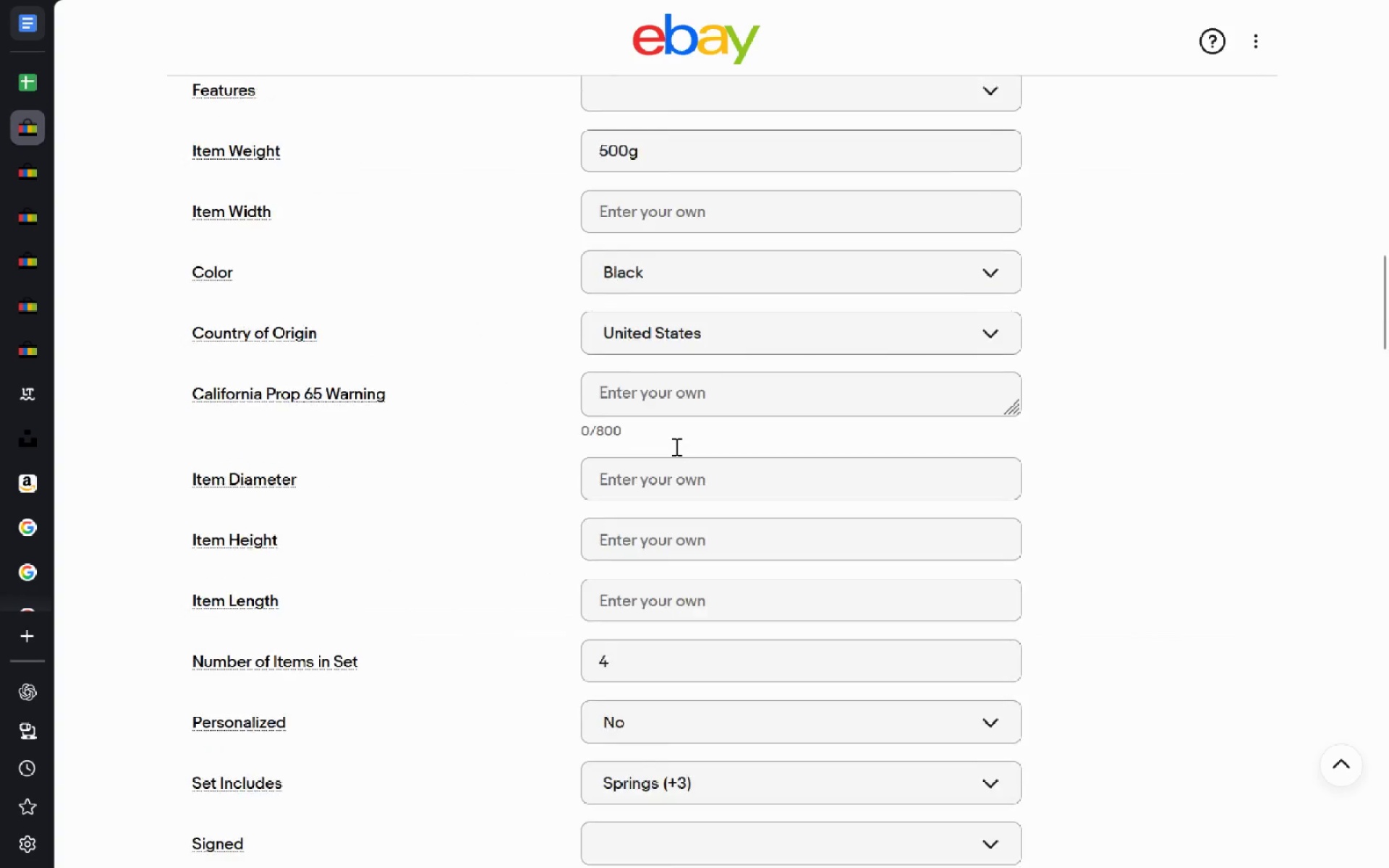 
left_click([562, 495])
 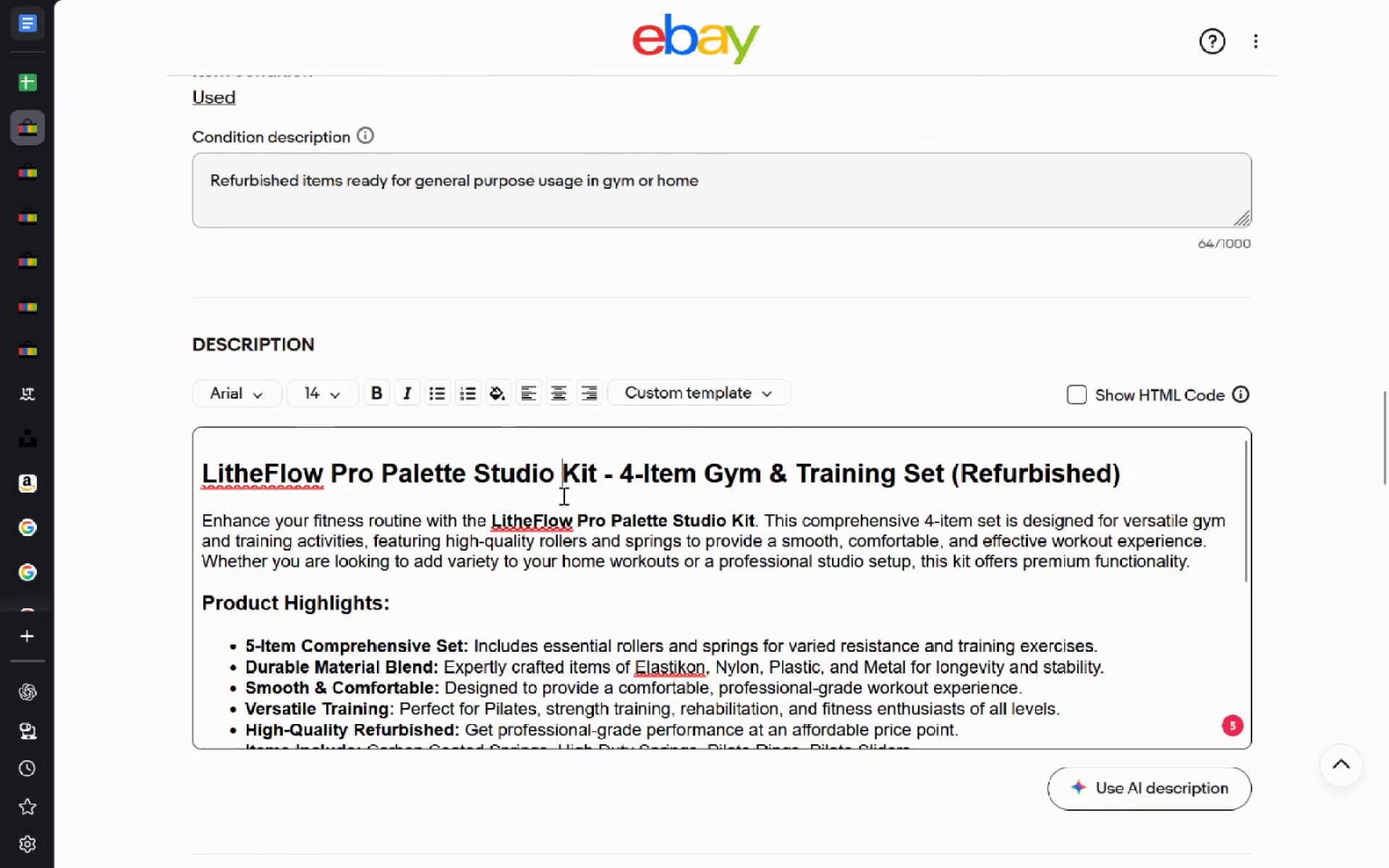 
key(Control+A)
 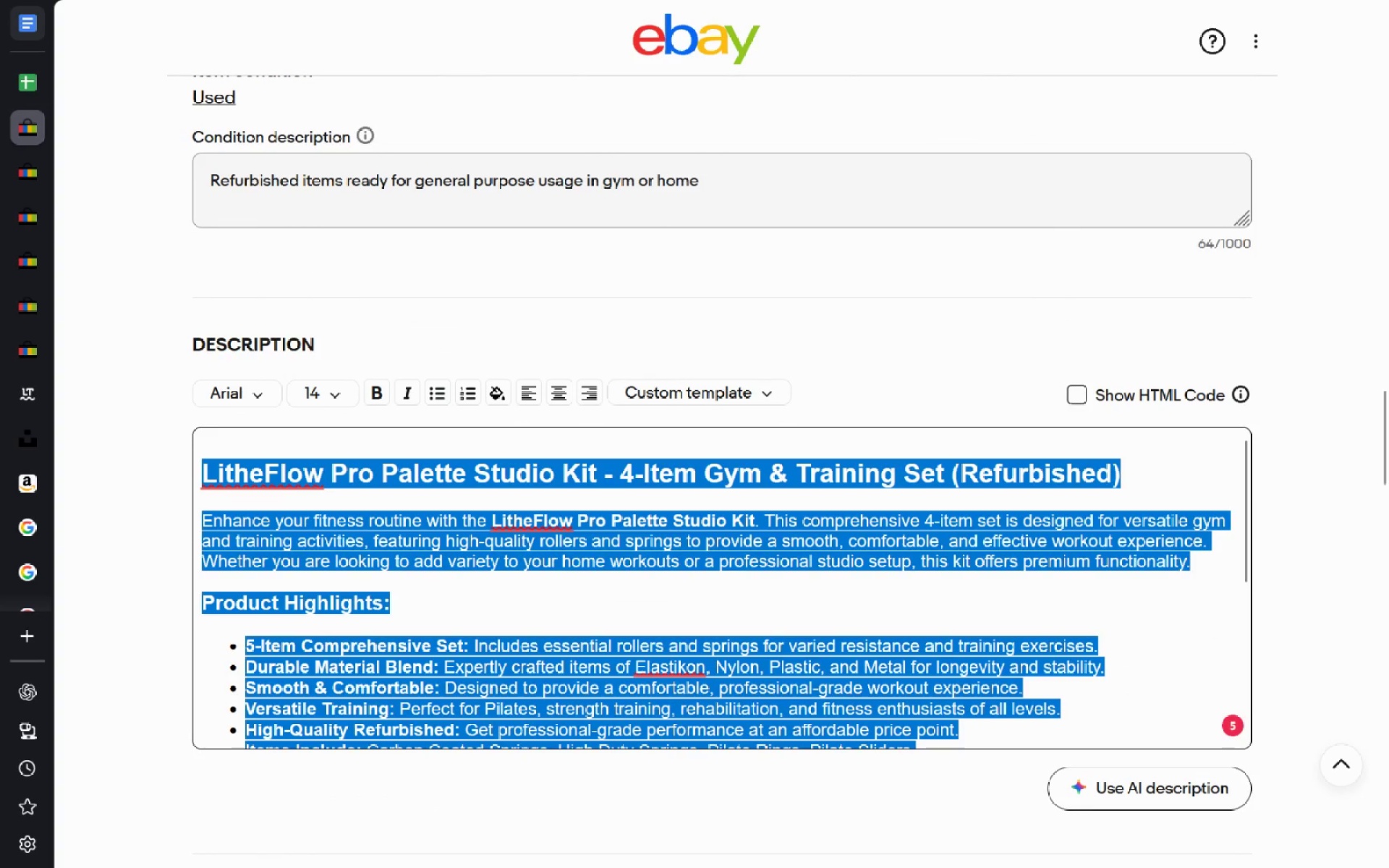 
key(Control+C)
 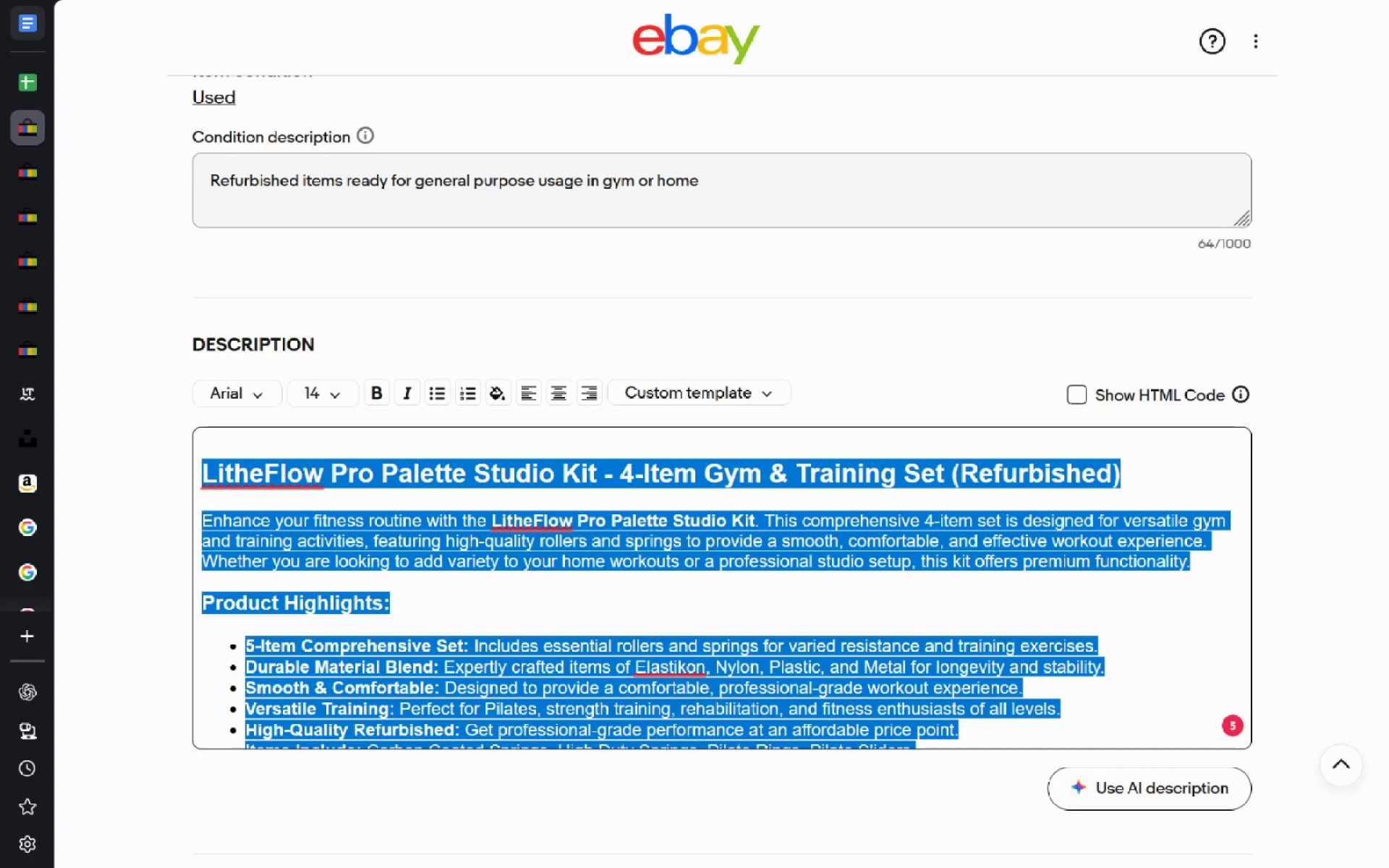 
key(Control+T)
 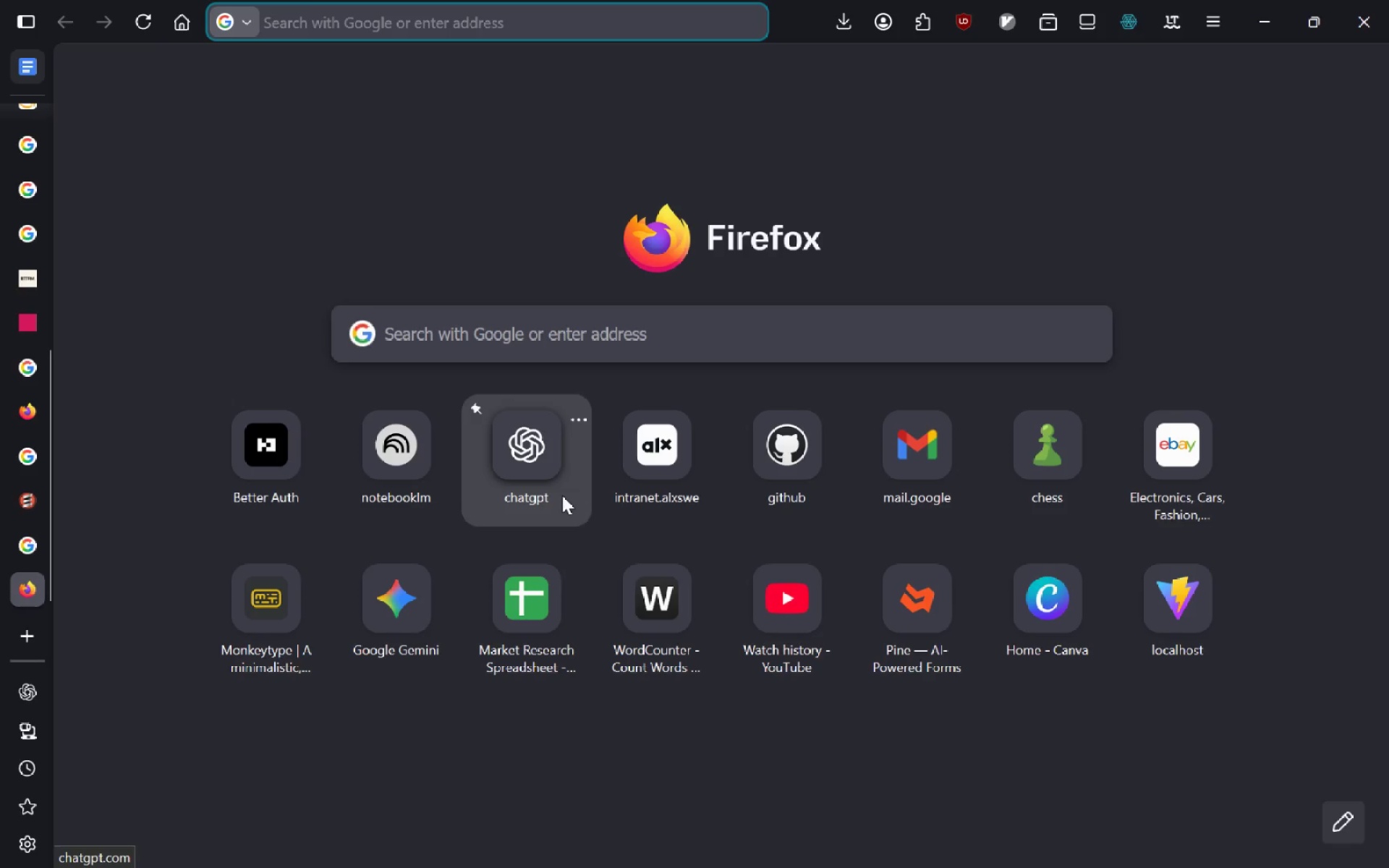 
type(gemini)
 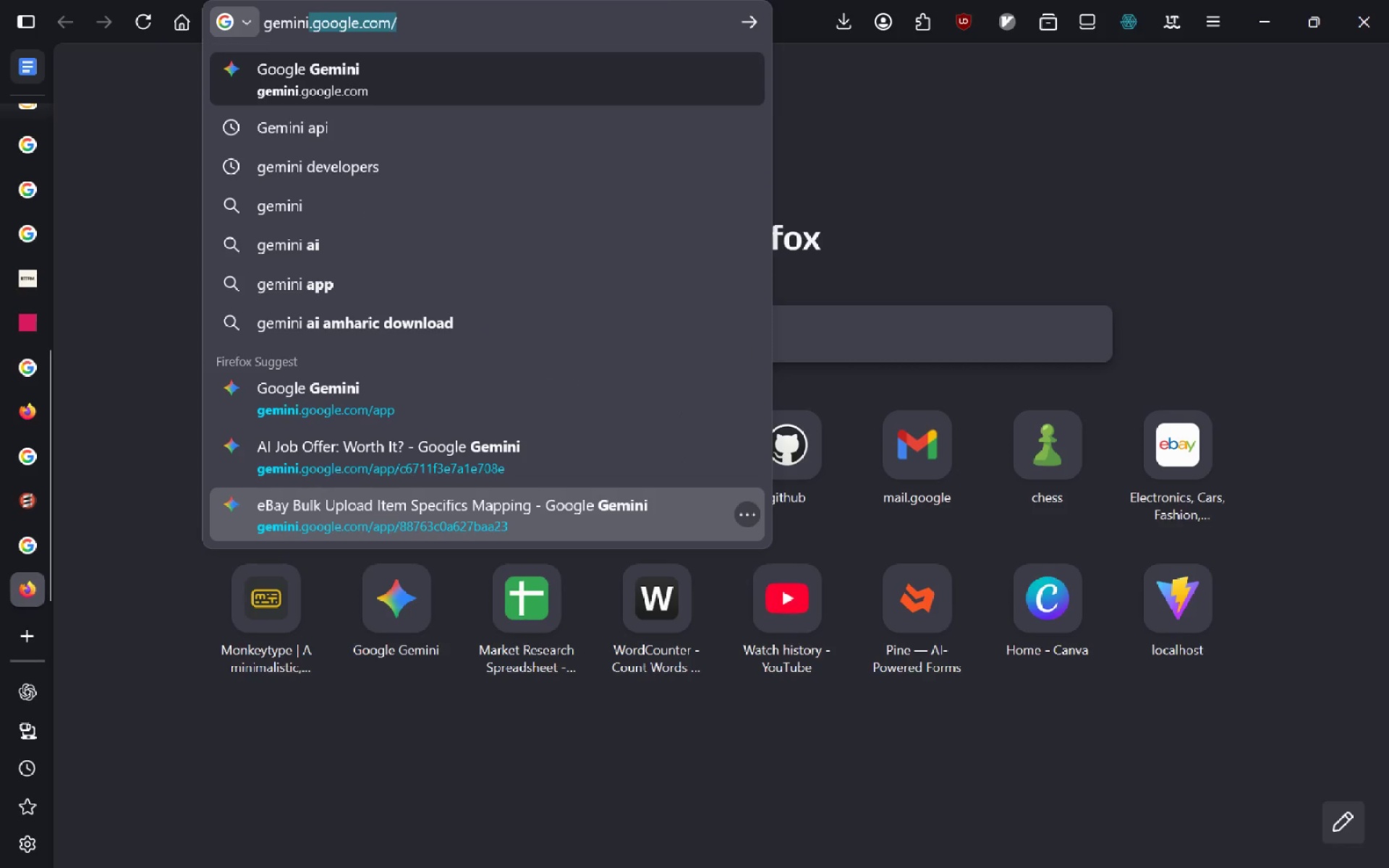 
key(Control+A)
 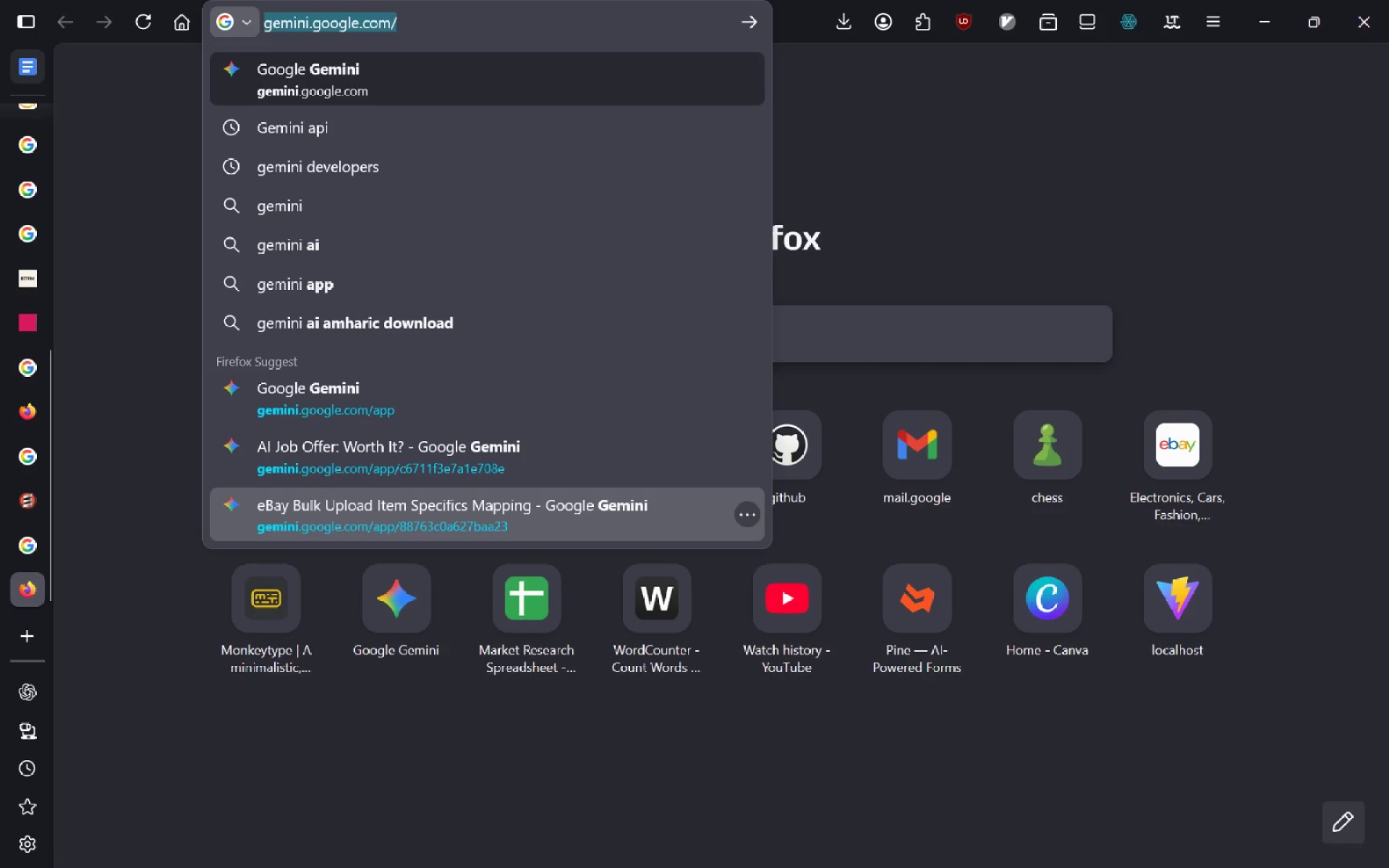 
key(Control+W)
 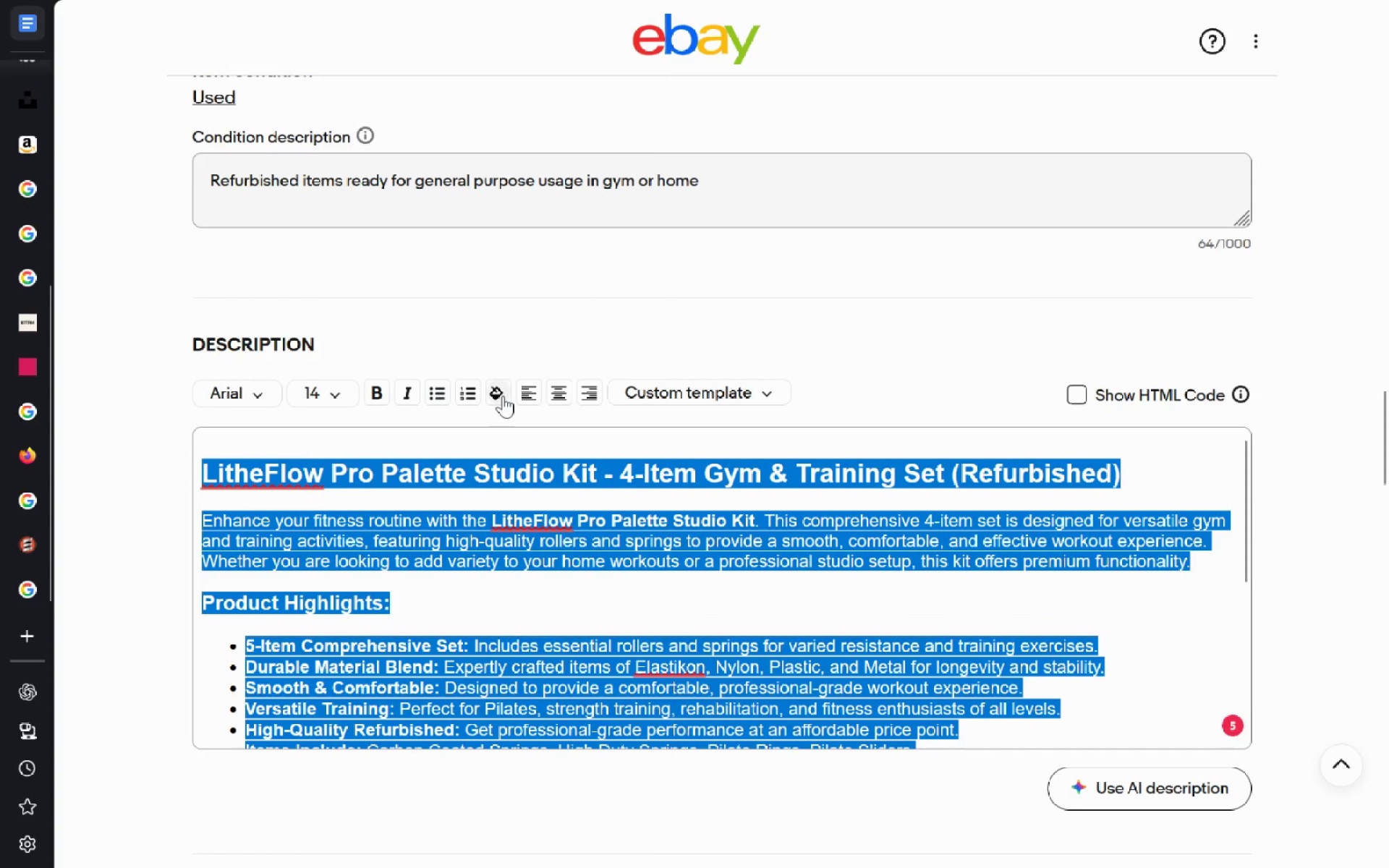 
left_click([545, 312])
 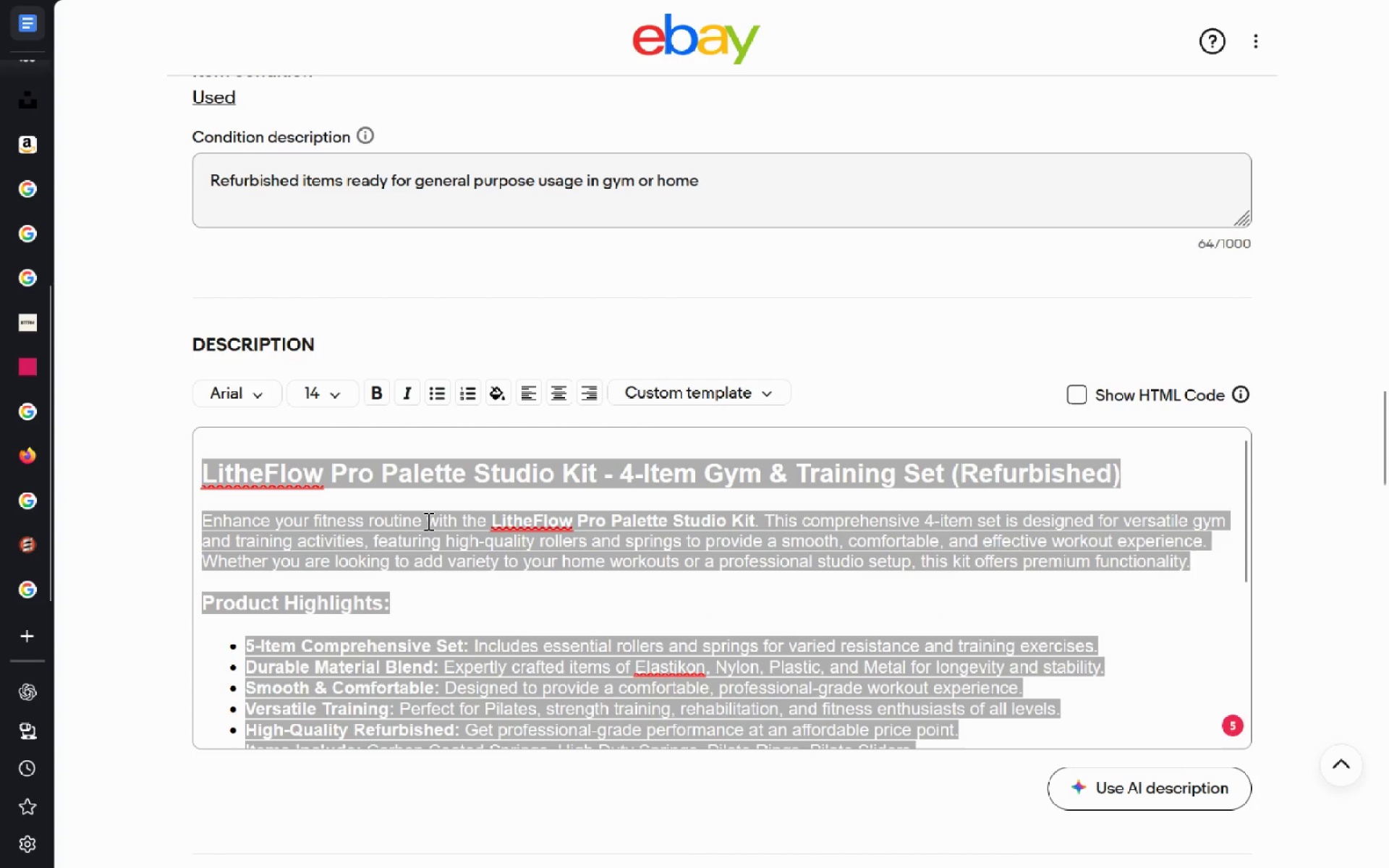 
left_click([427, 521])
 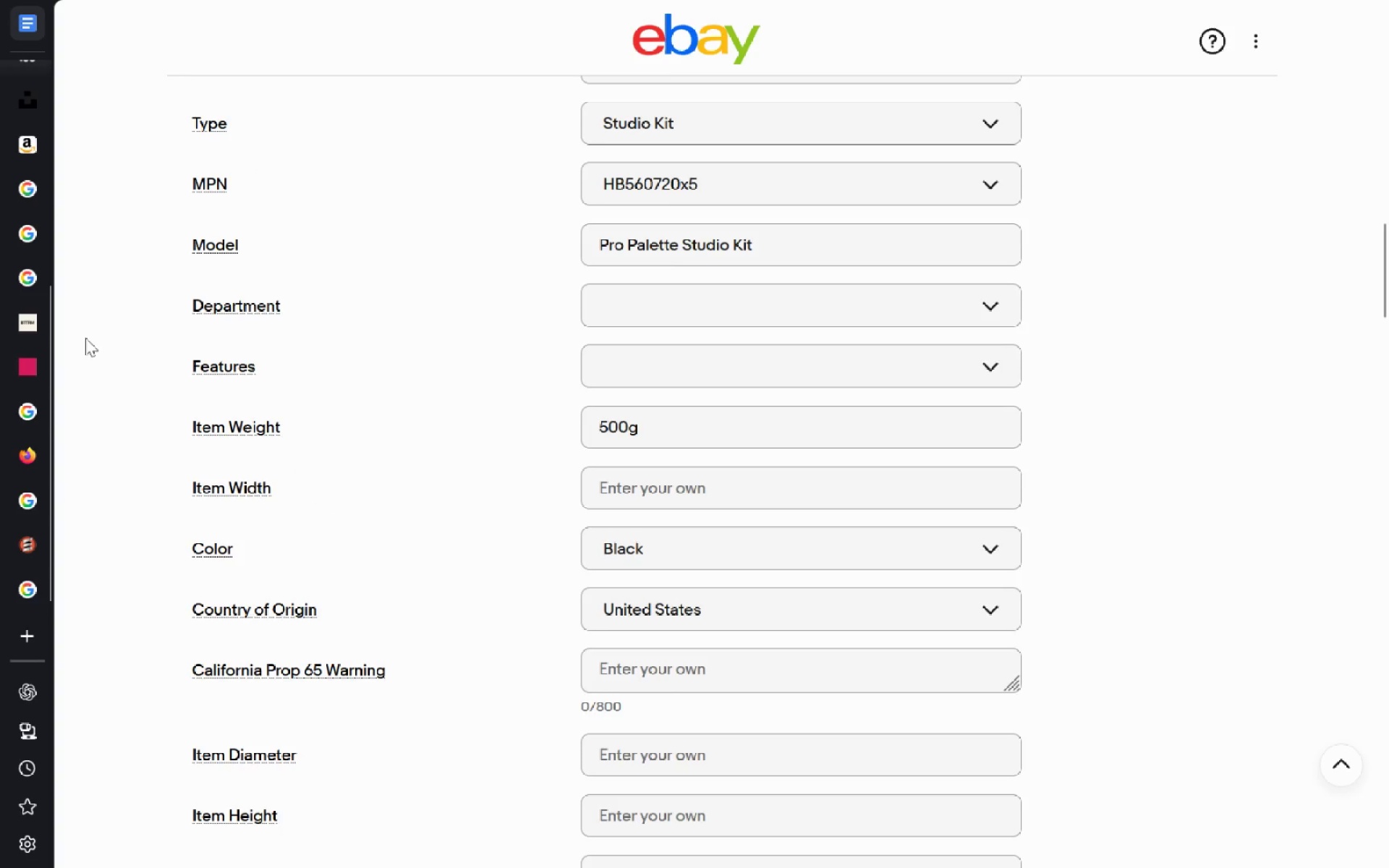 
wait(5.92)
 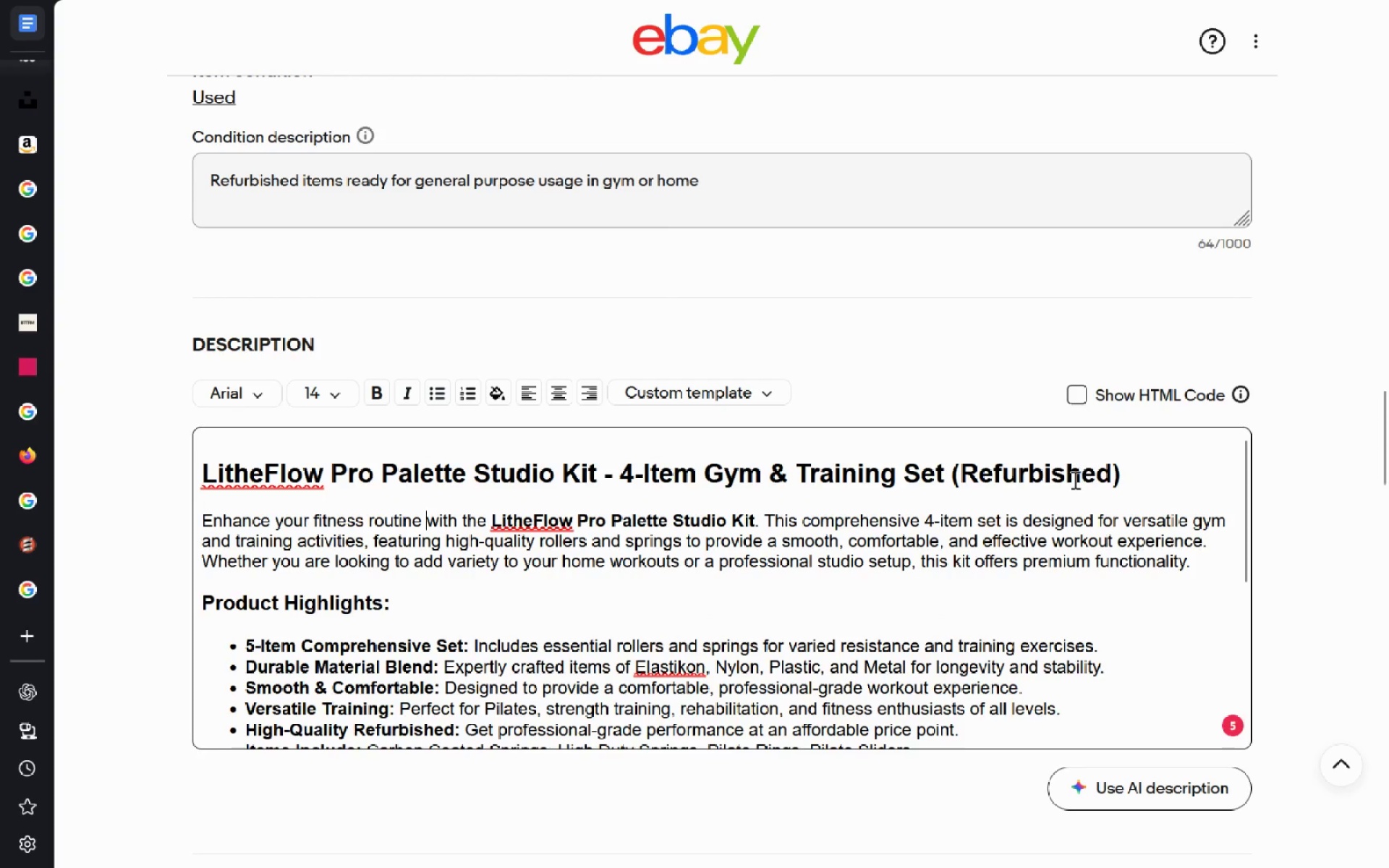 
left_click([34, 178])
 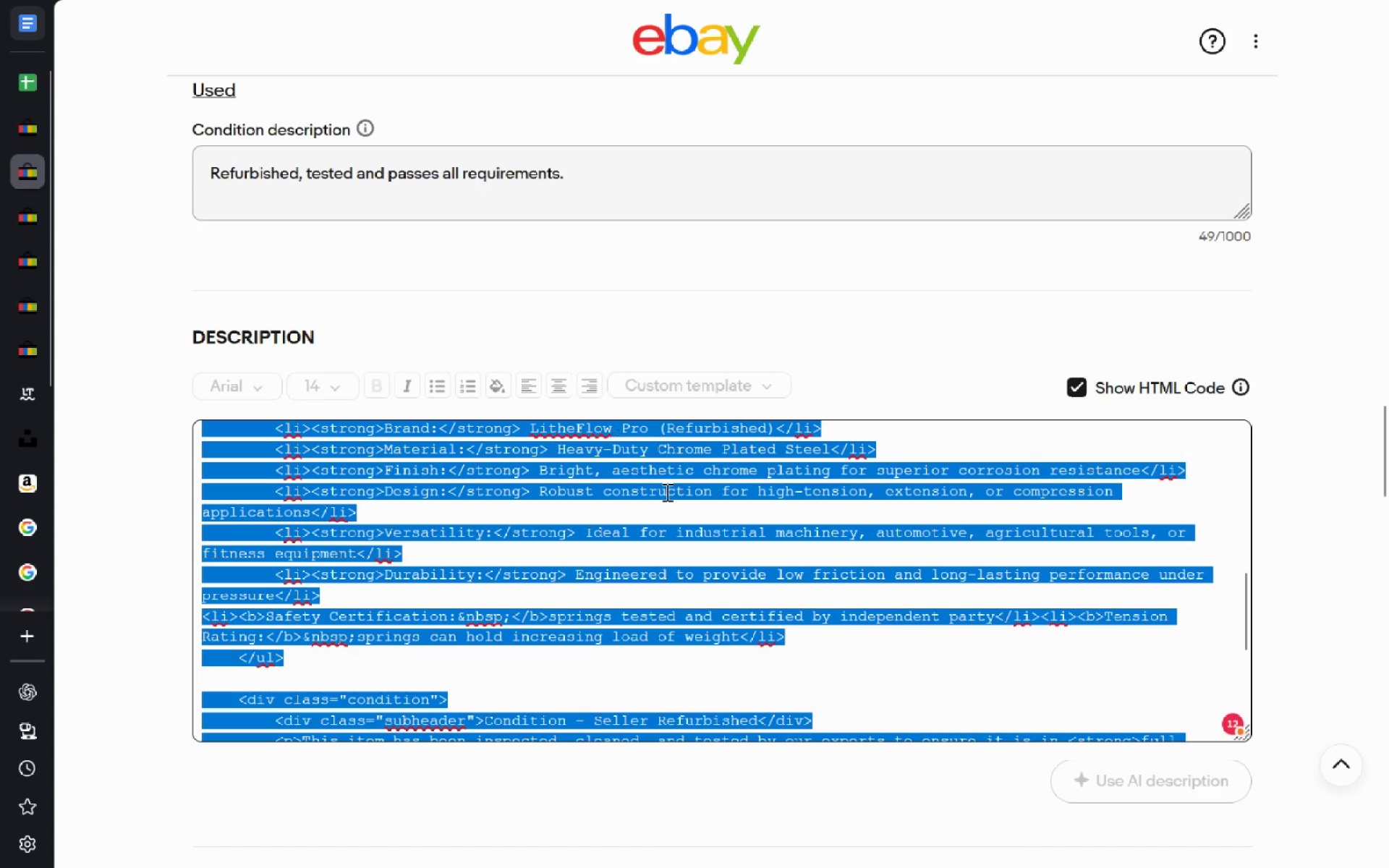 
left_click([666, 529])
 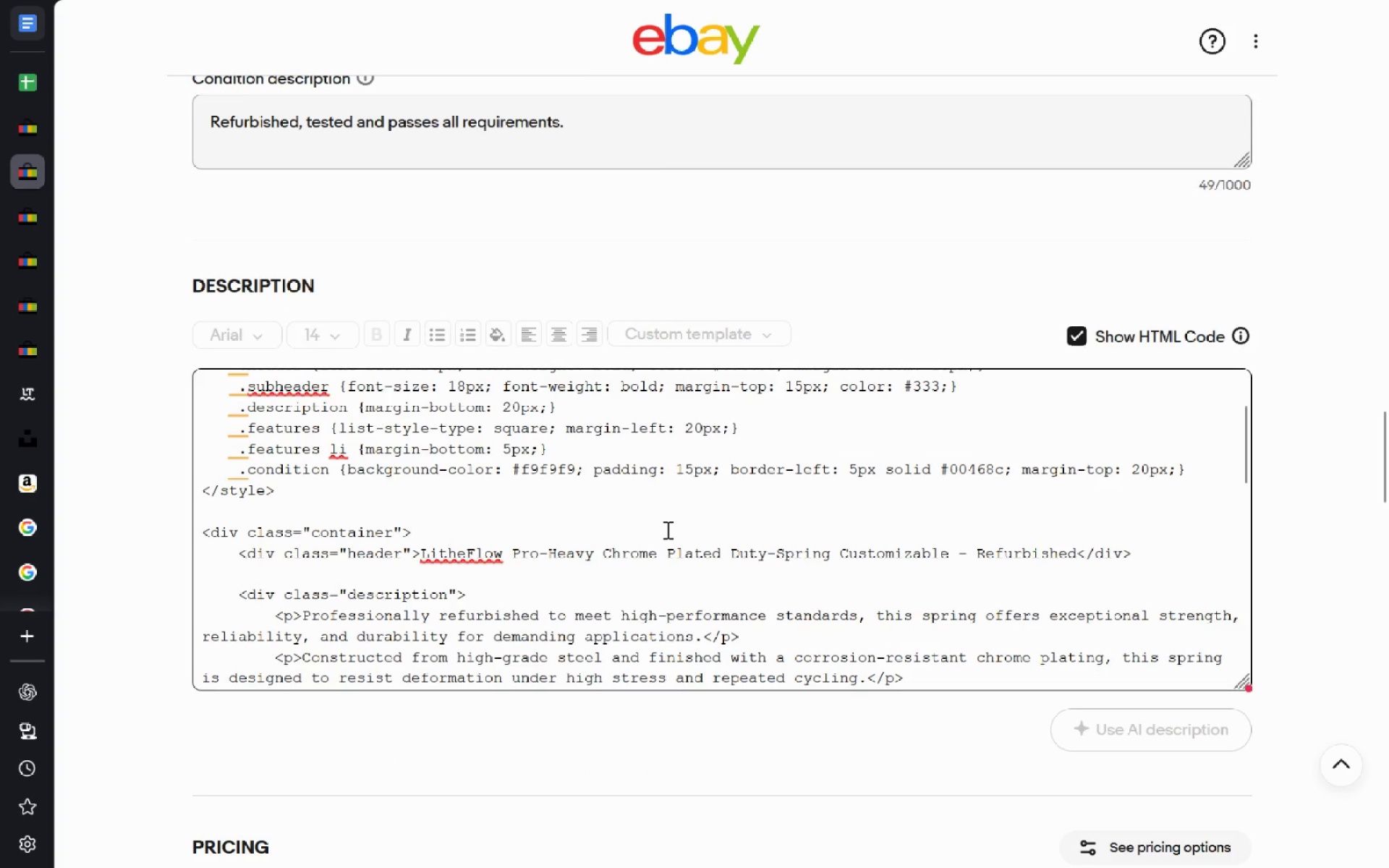 
left_click([666, 529])
 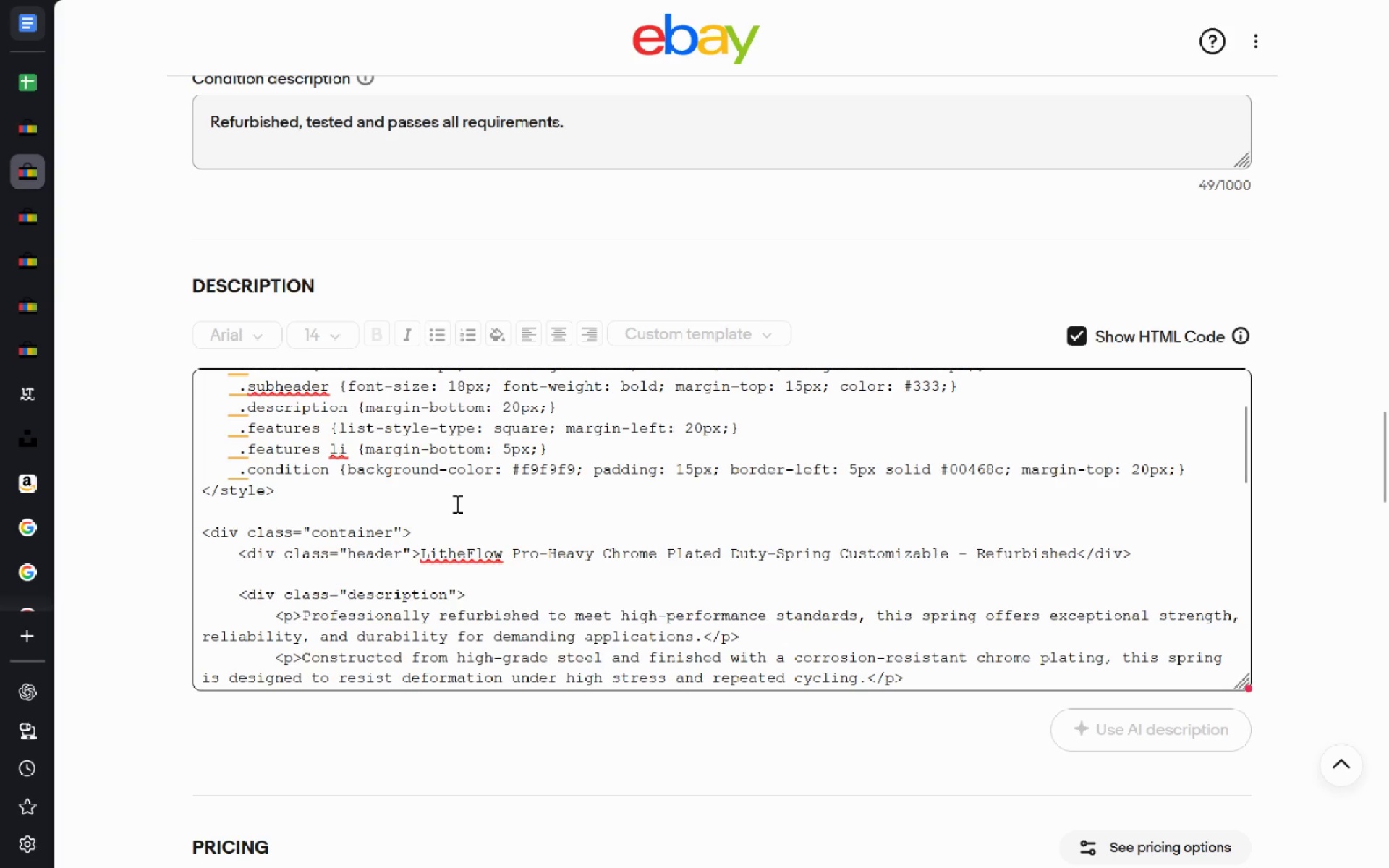 
key(Control+A)
 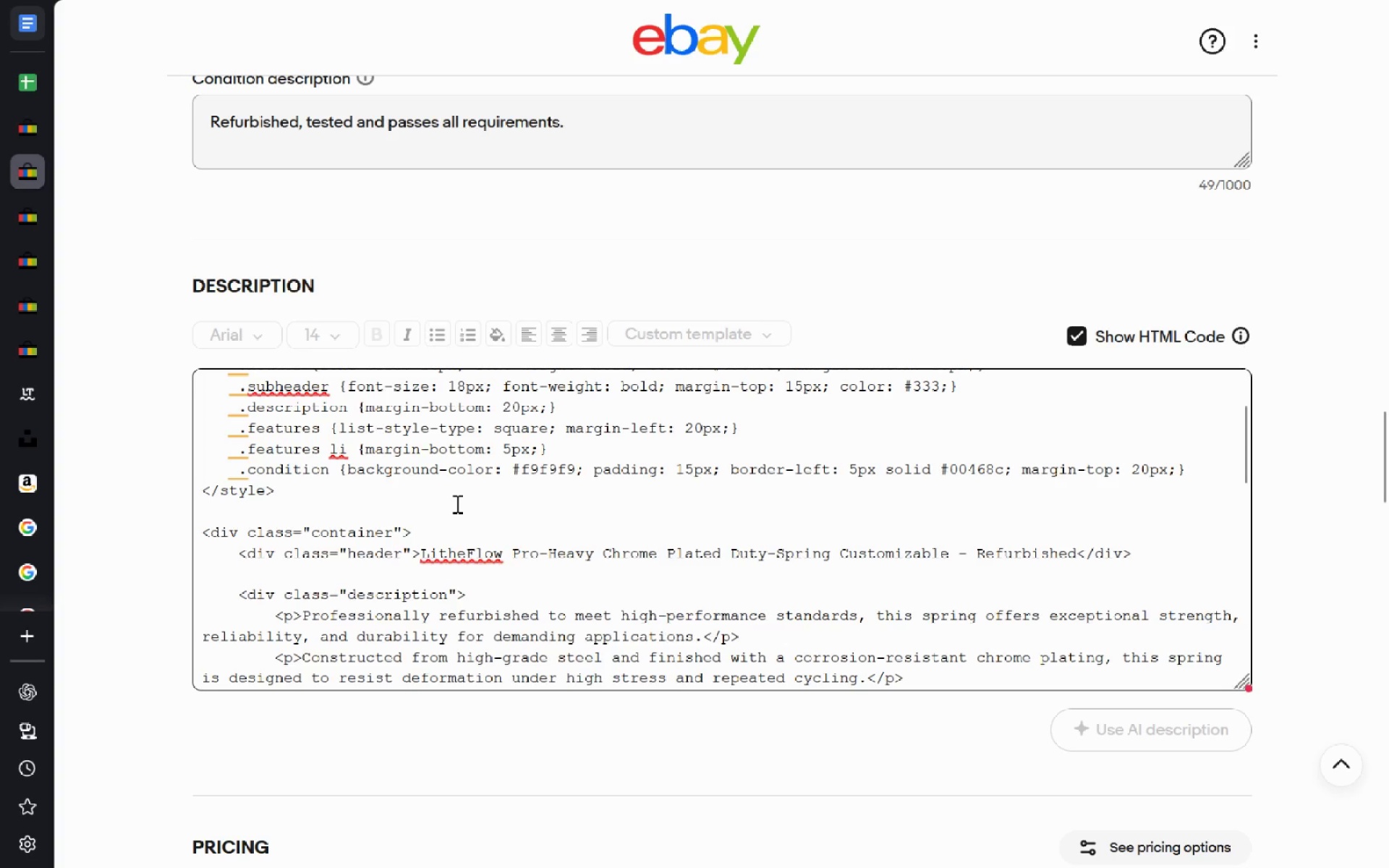 
key(Control+C)
 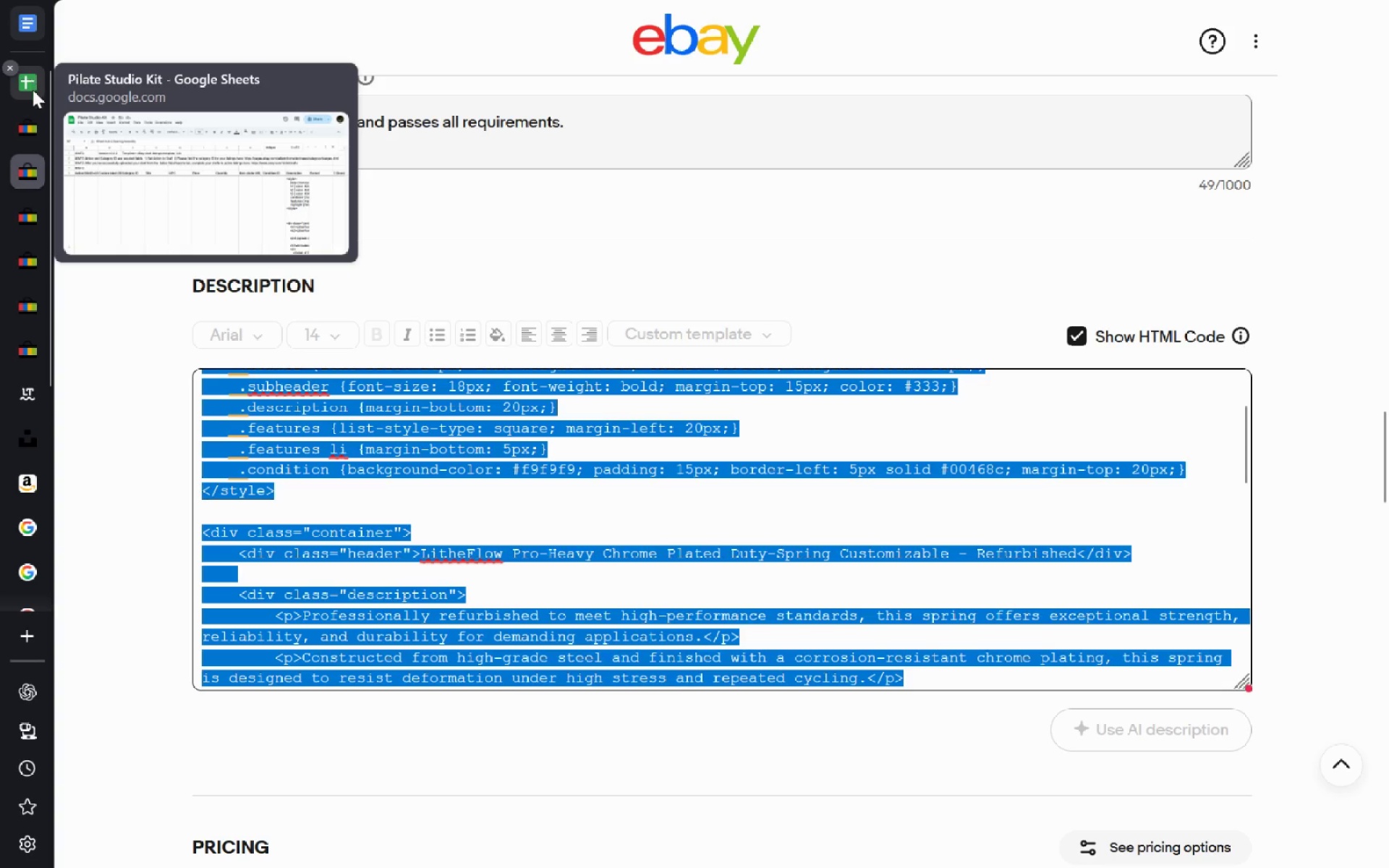 
left_click([35, 117])
 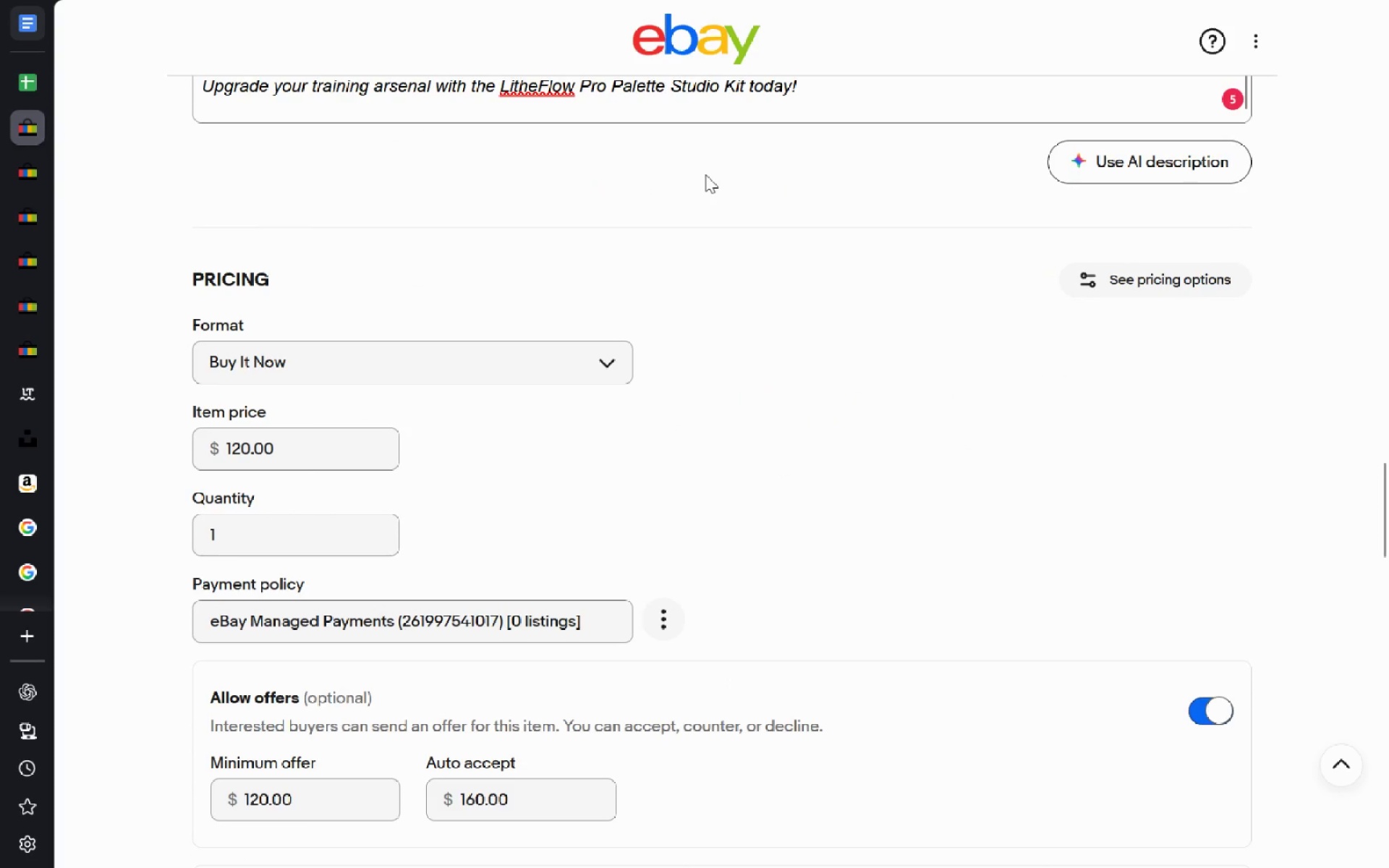 
left_click([1080, 156])
 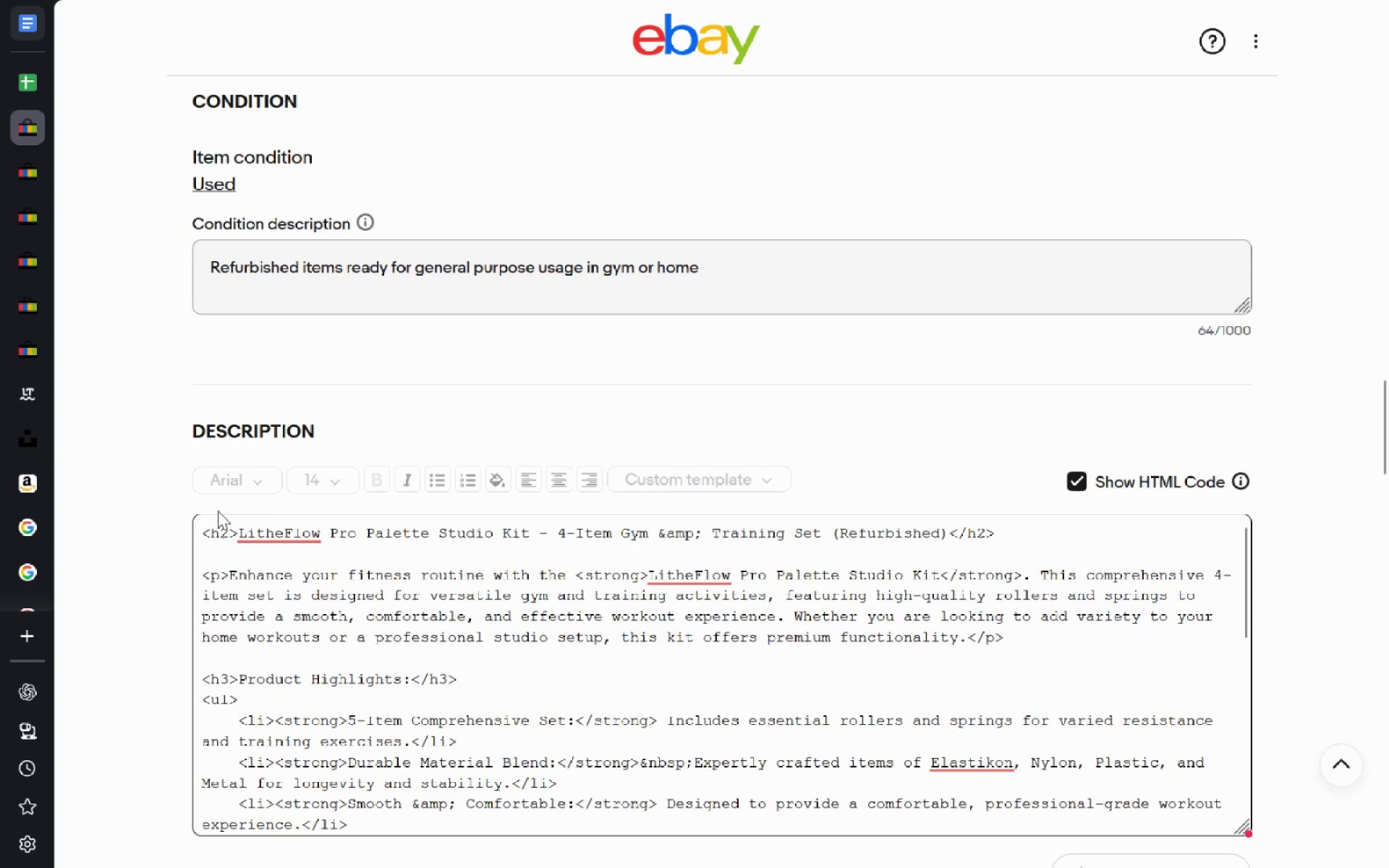 
left_click([199, 526])
 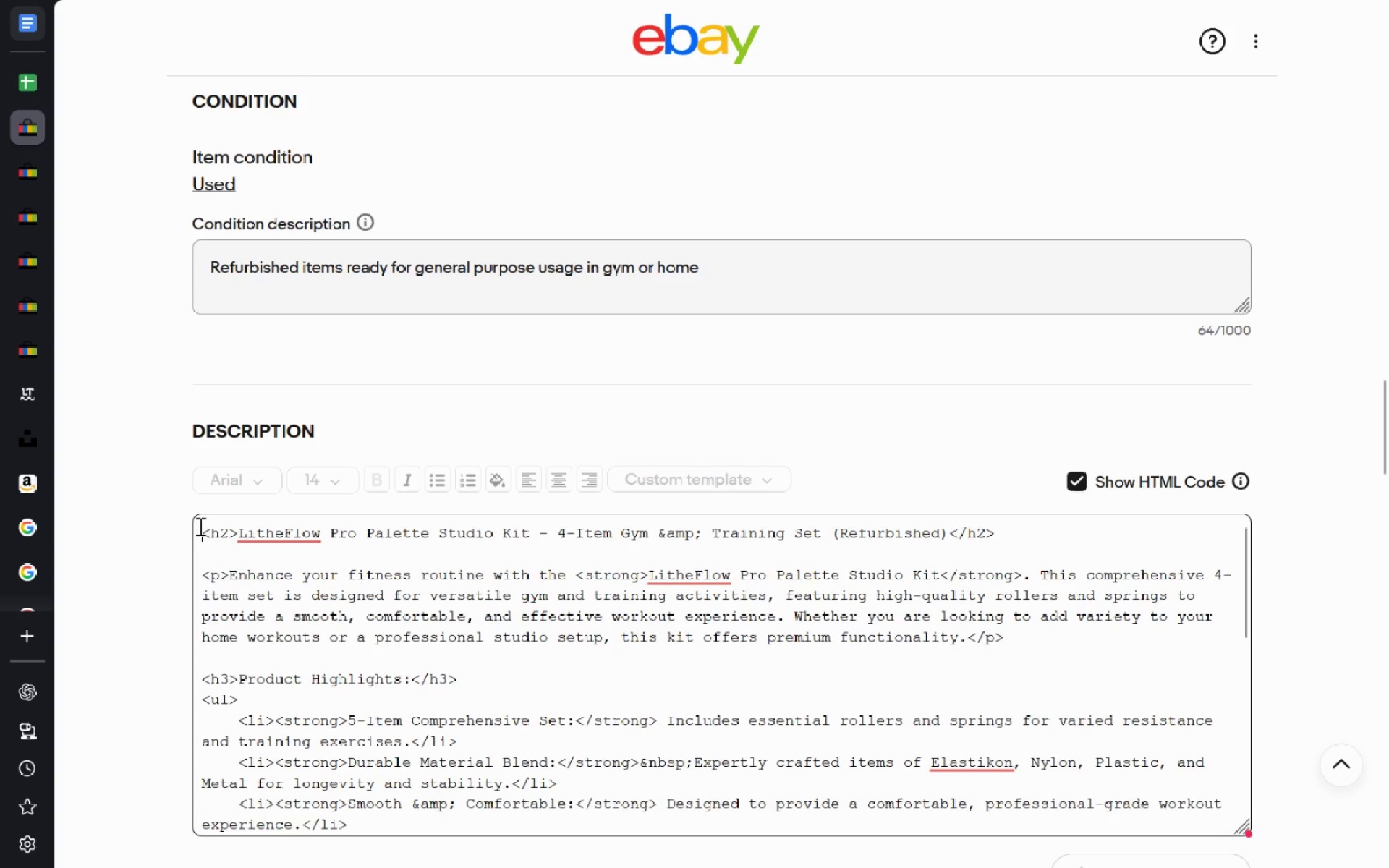 
key(Control+Enter)
 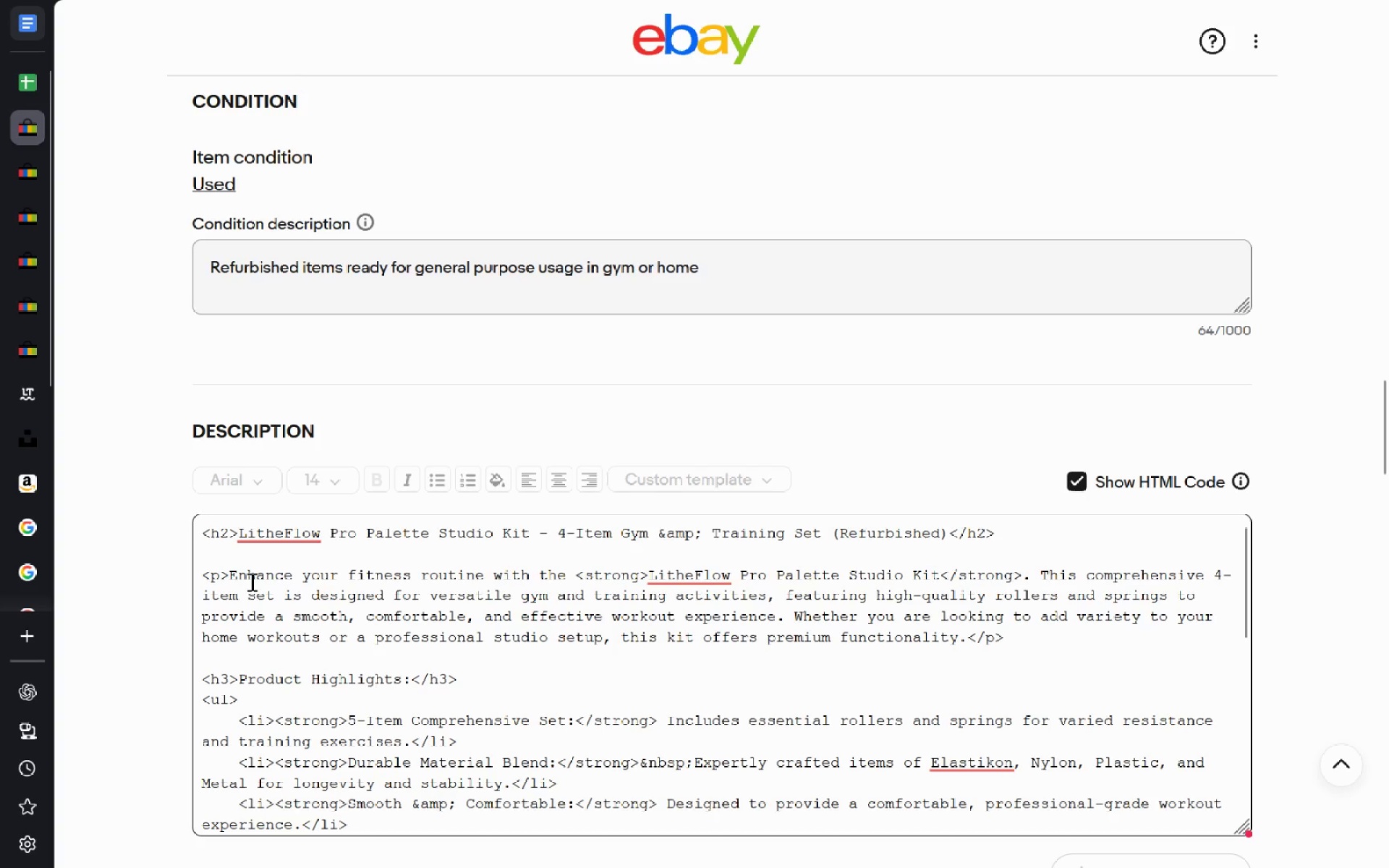 
key(Control+T)